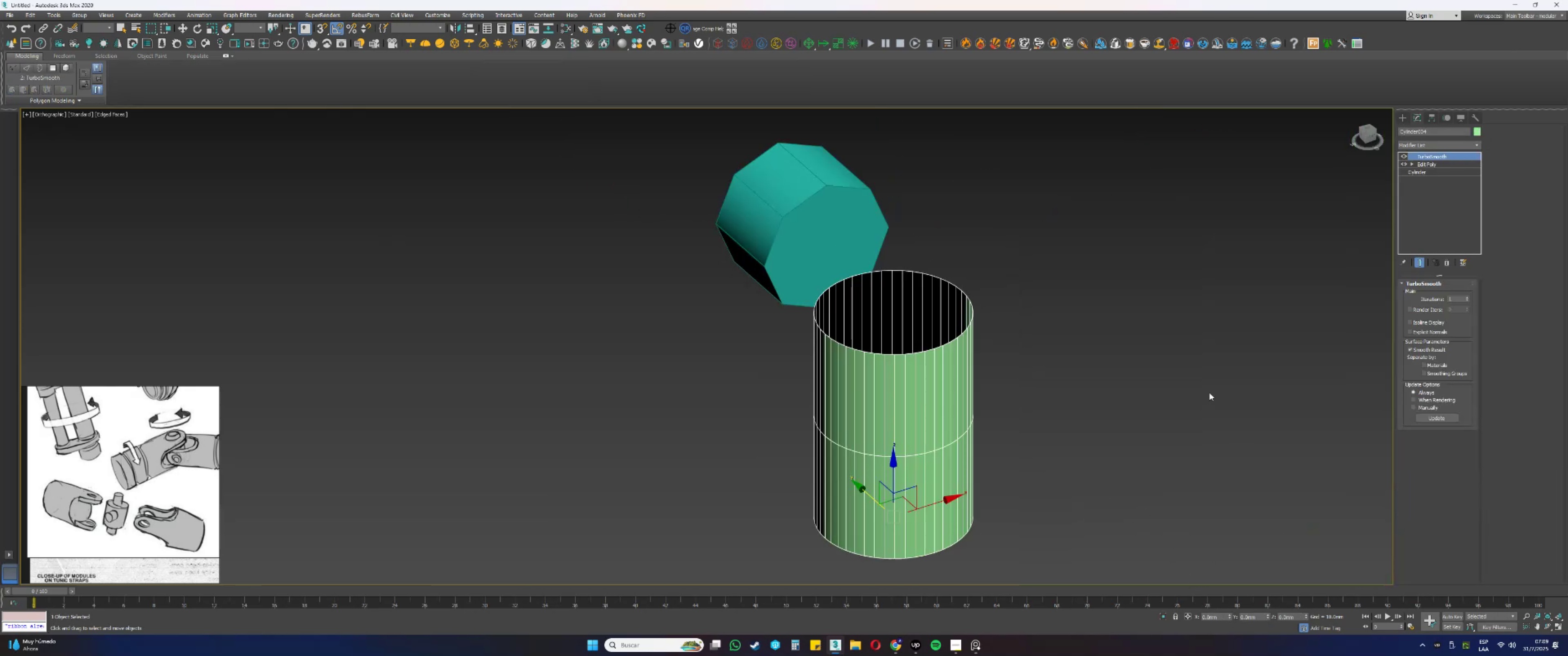 
key(2)
 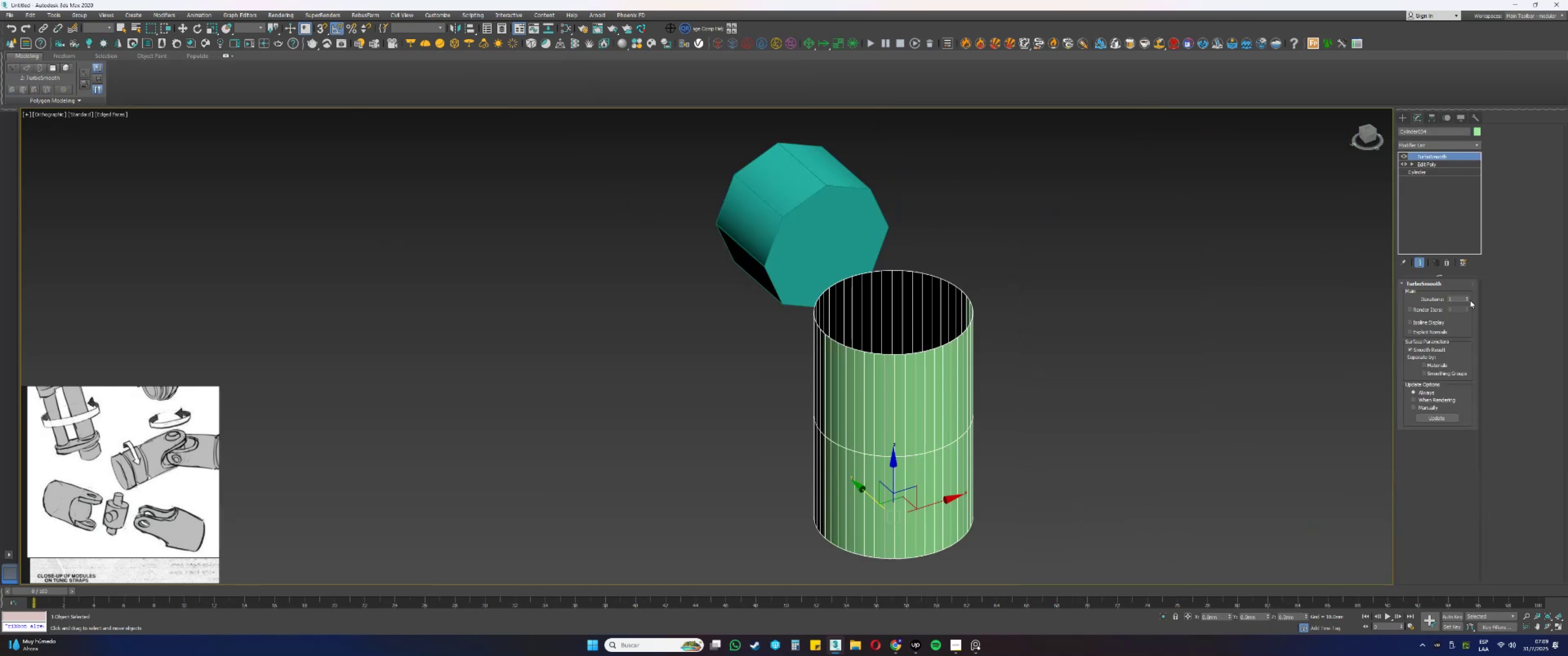 
double_click([1469, 297])
 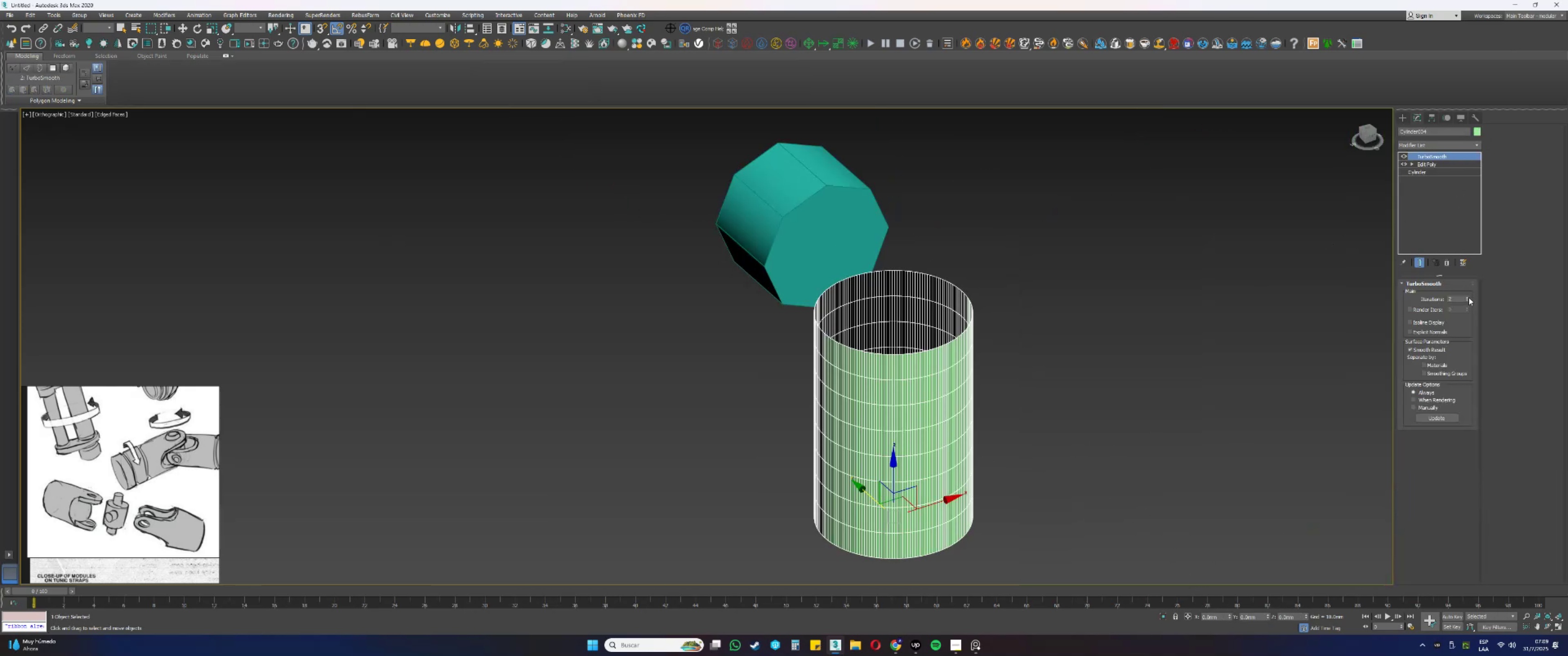 
triple_click([1469, 297])
 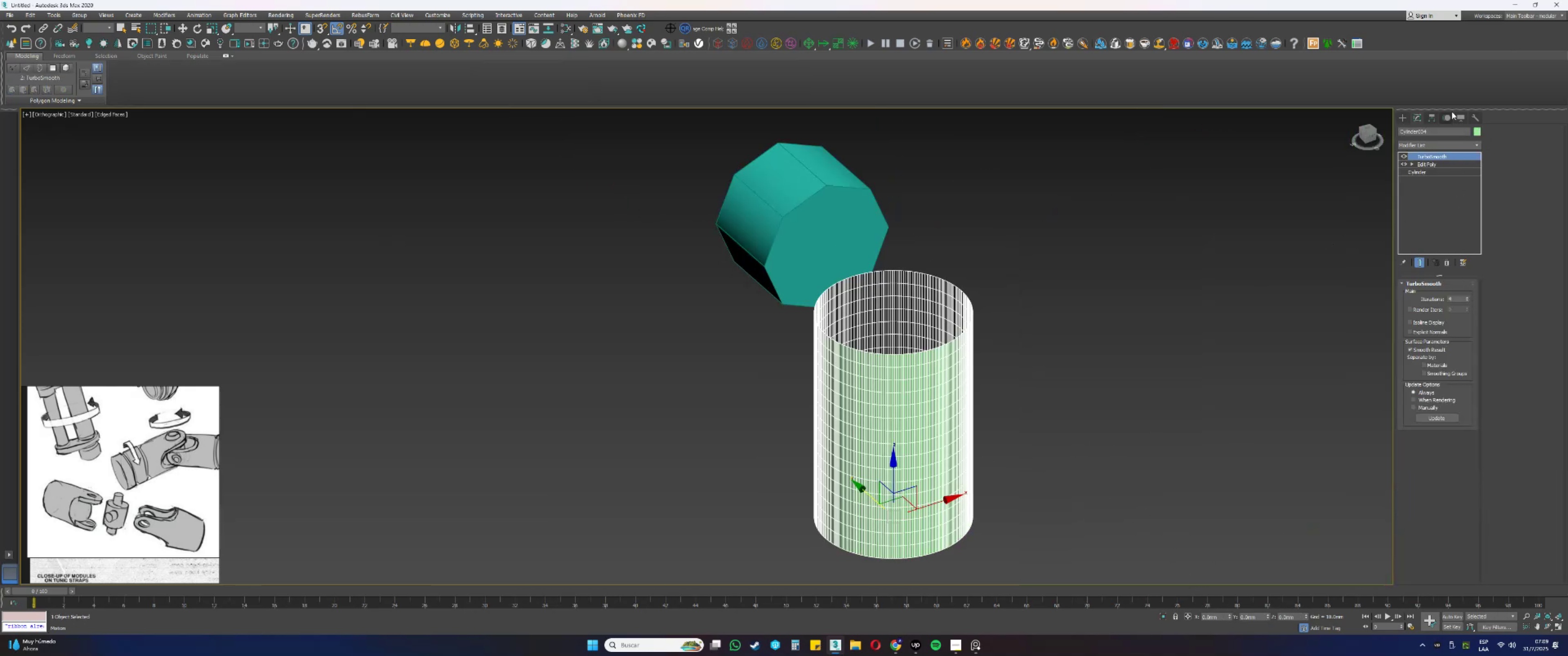 
key(E)
 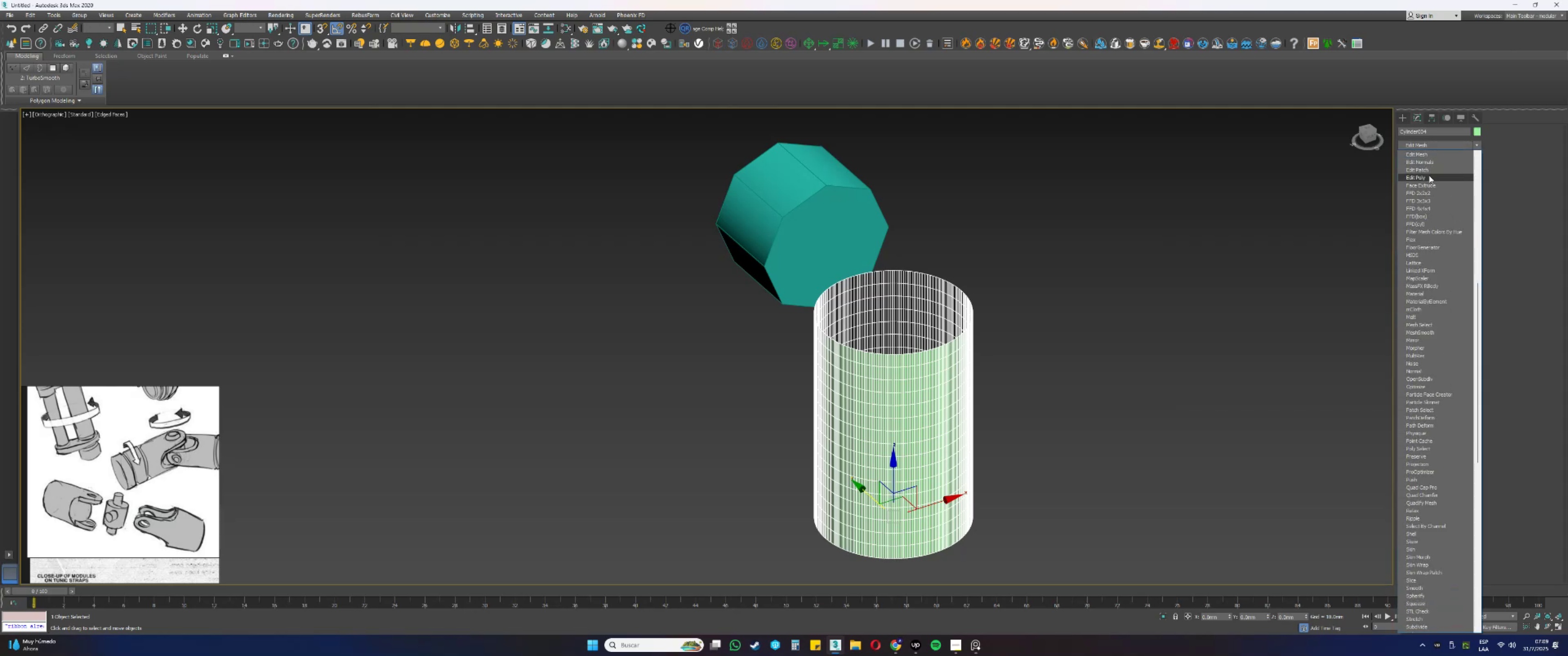 
left_click([1427, 175])
 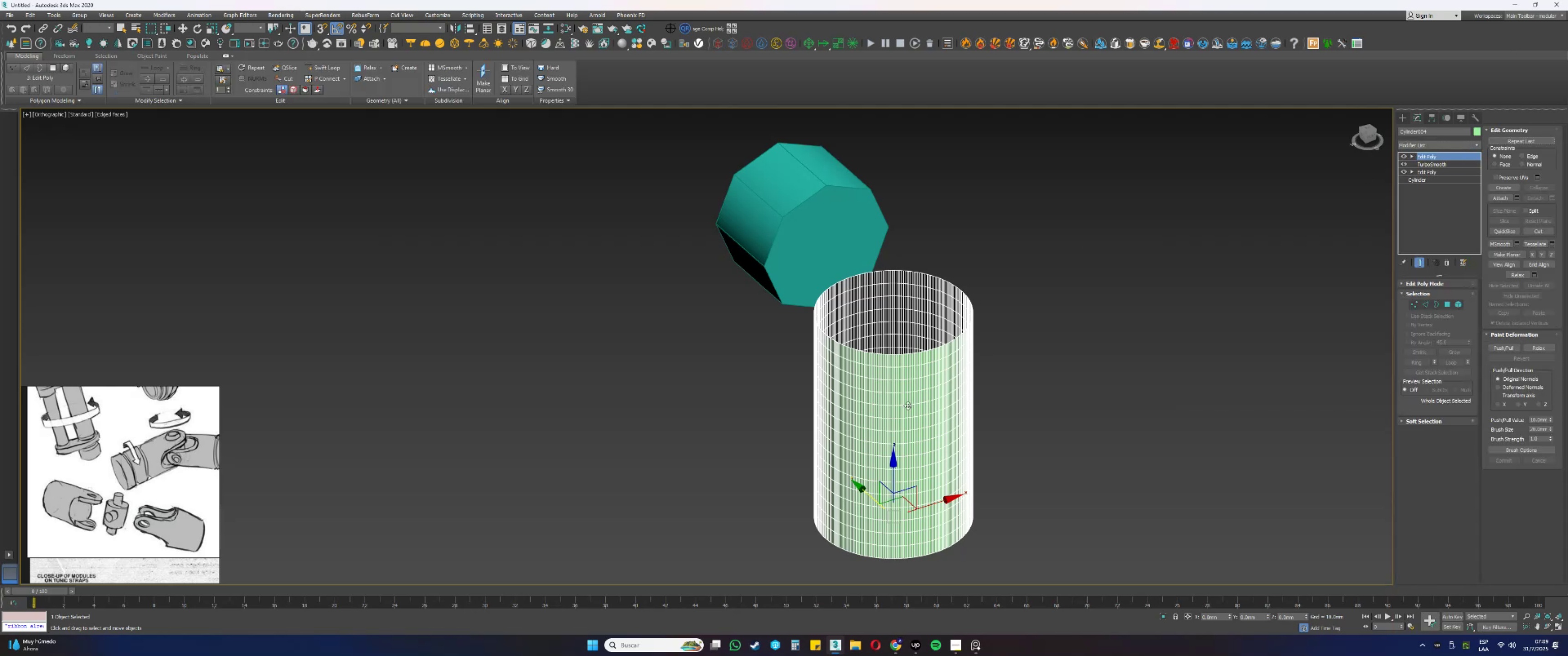 
type(3r)
 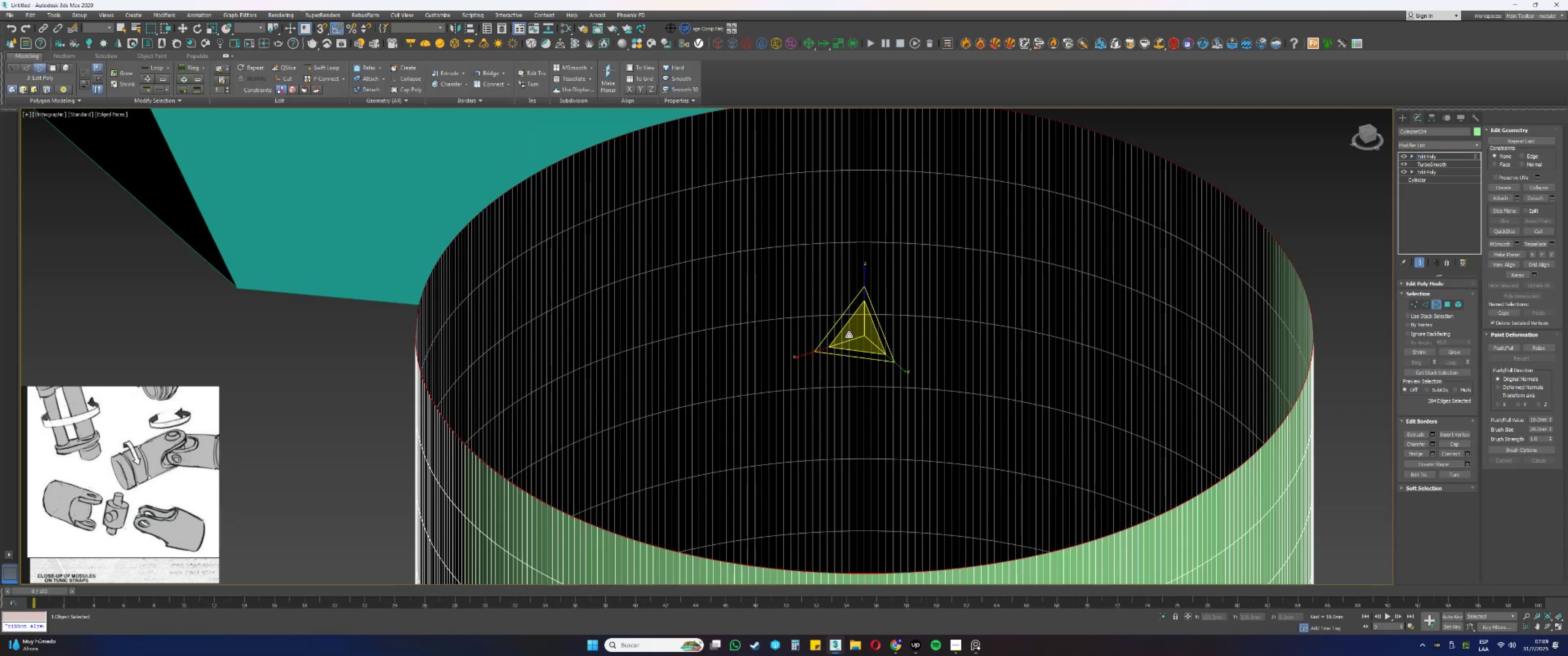 
left_click_drag(start_coordinate=[1021, 292], to_coordinate=[940, 349])
 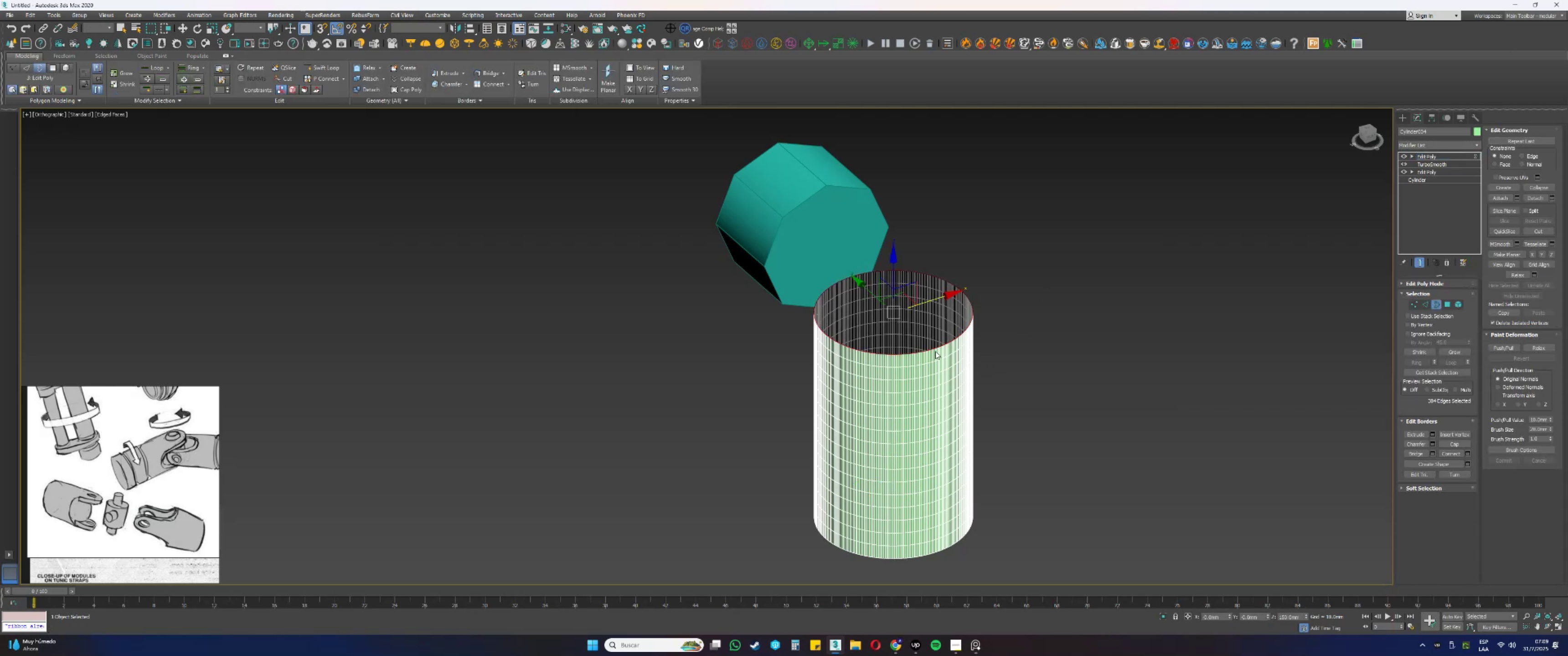 
scroll: coordinate [847, 333], scroll_direction: up, amount: 6.0
 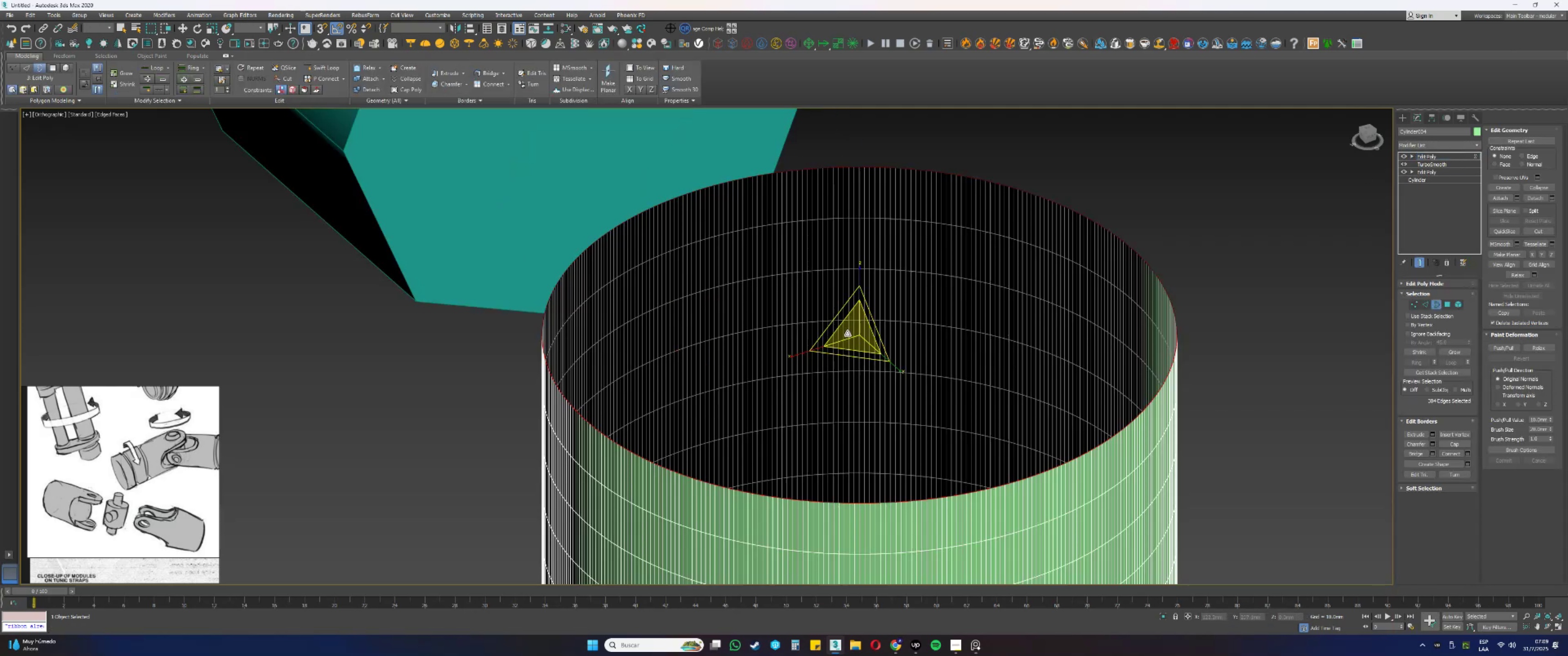 
hold_key(key=ShiftLeft, duration=0.42)
left_click_drag(start_coordinate=[864, 336], to_coordinate=[860, 348])
 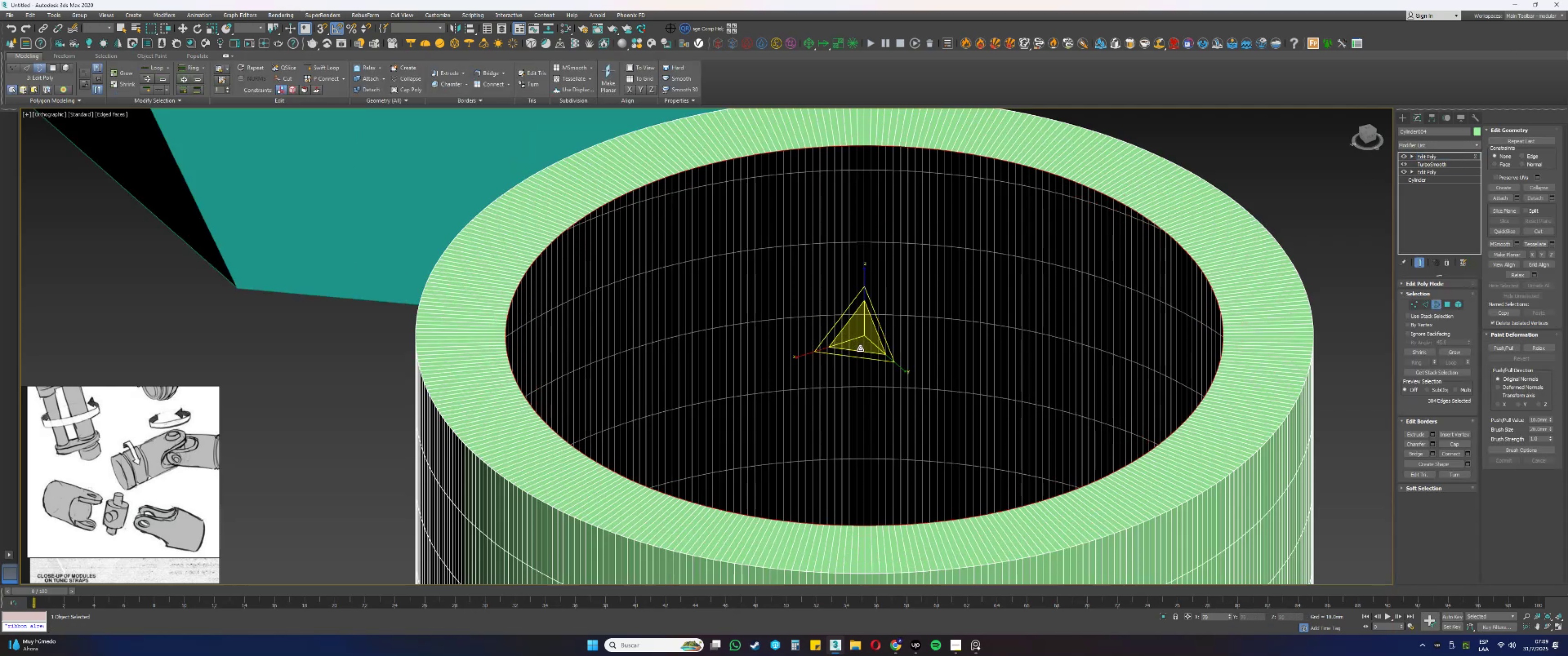 
hold_key(key=ShiftLeft, duration=0.33)
left_click_drag(start_coordinate=[869, 328], to_coordinate=[870, 348])
 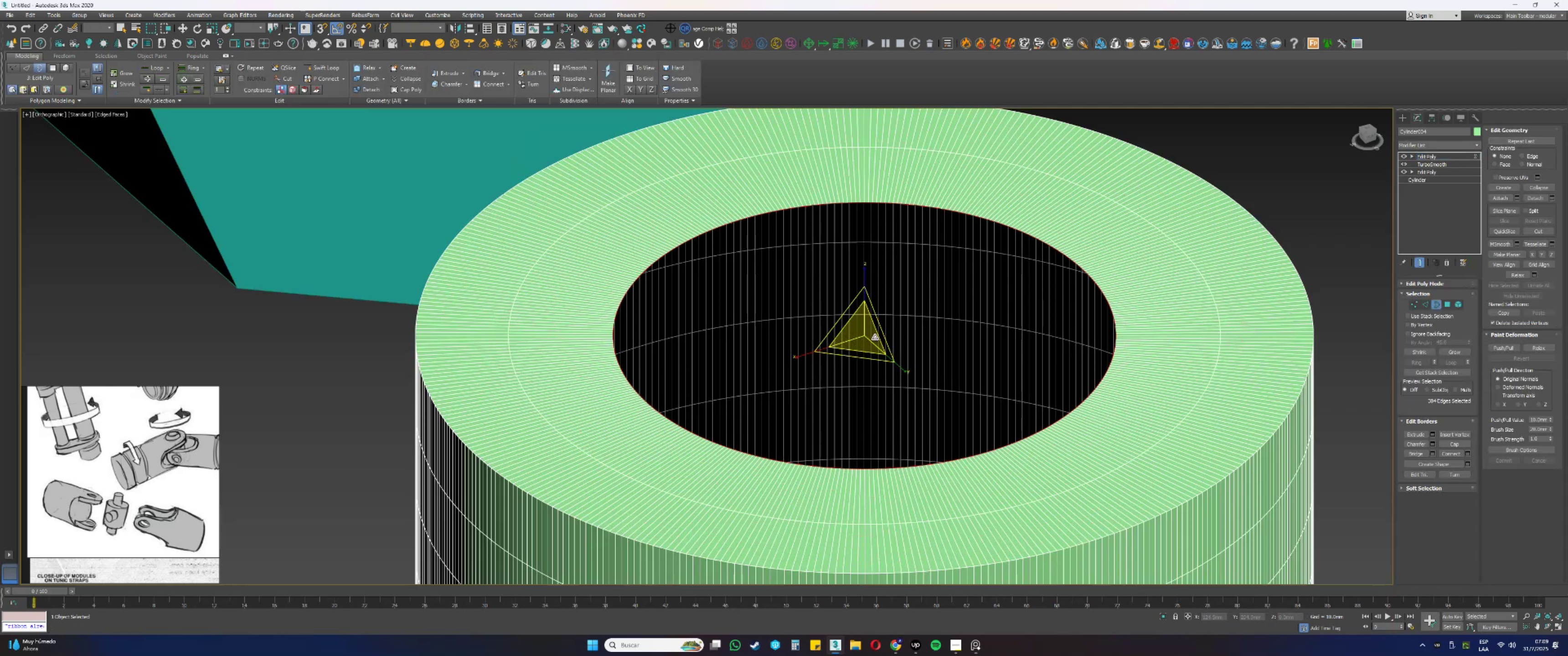 
scroll: coordinate [868, 298], scroll_direction: down, amount: 2.0
 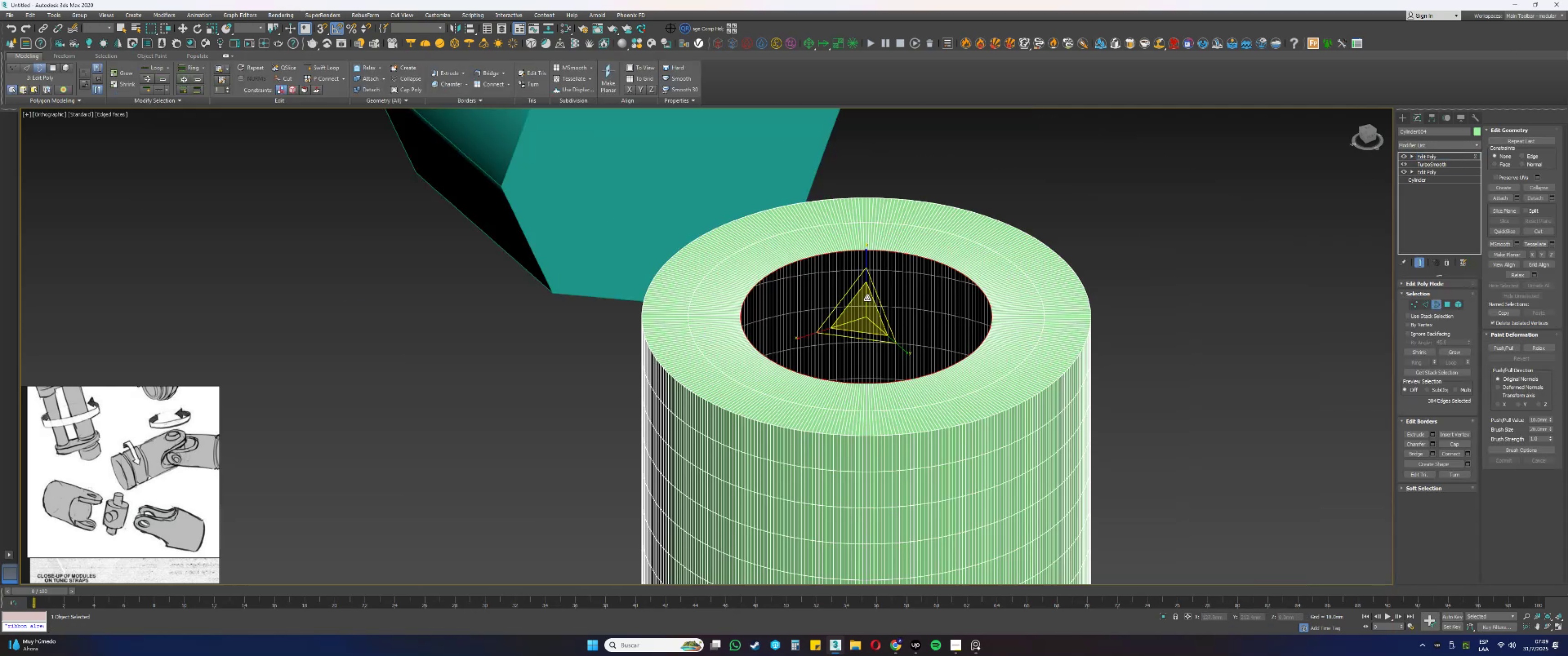 
scroll: coordinate [831, 347], scroll_direction: up, amount: 3.0
 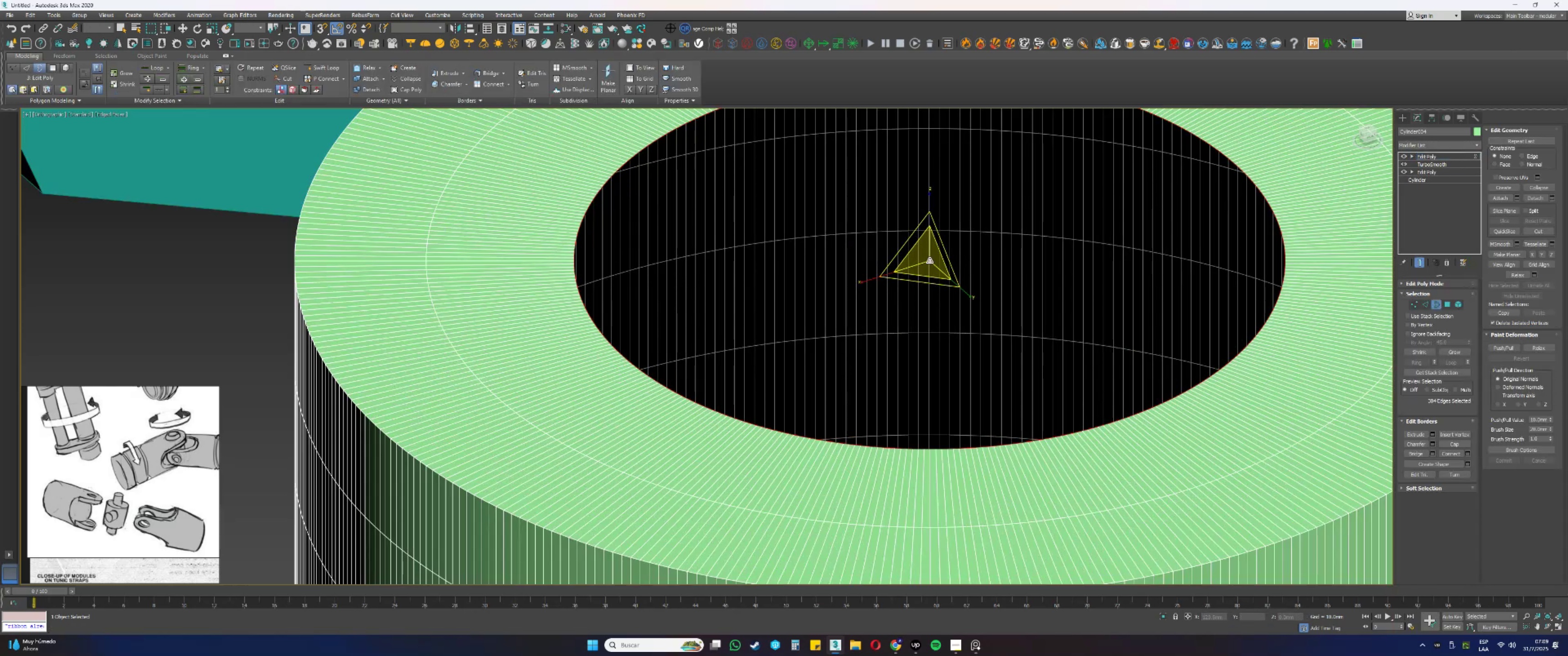 
key(Control+ControlLeft)
 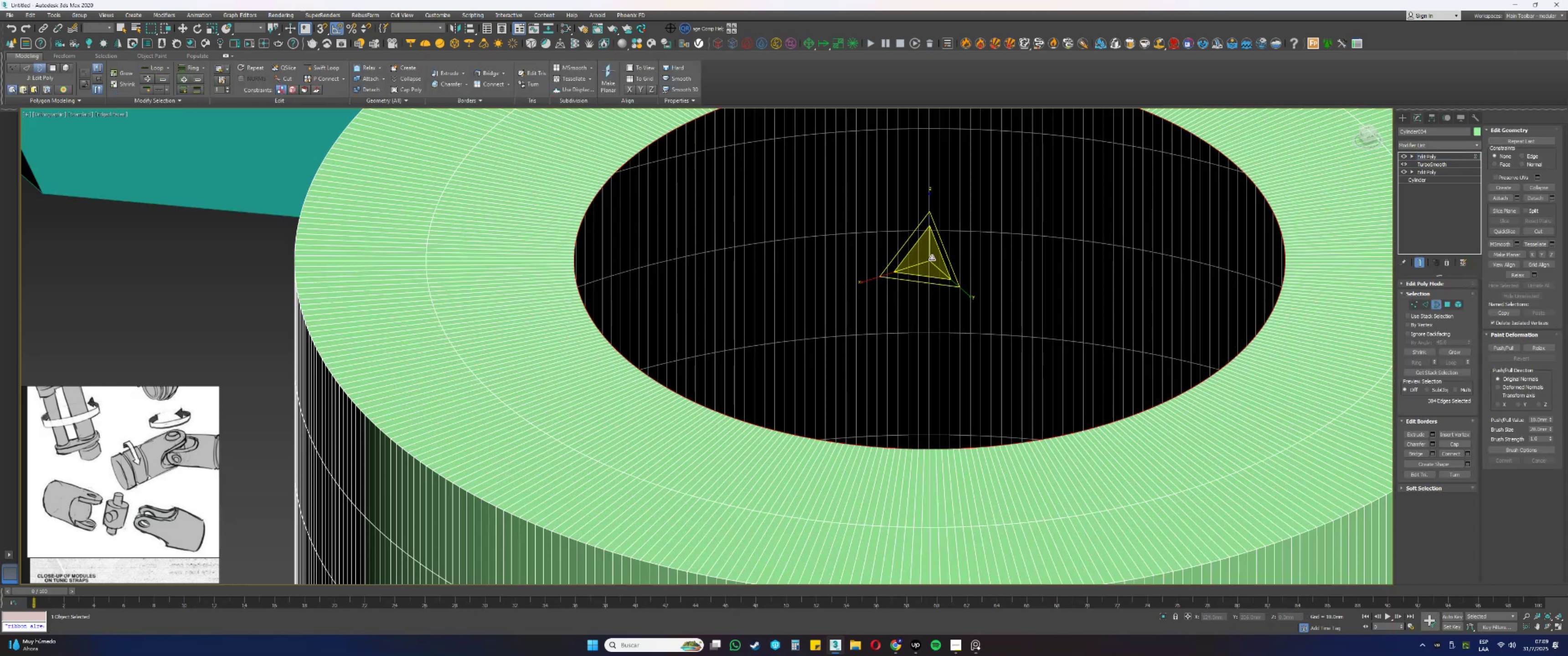 
key(Control+Z)
 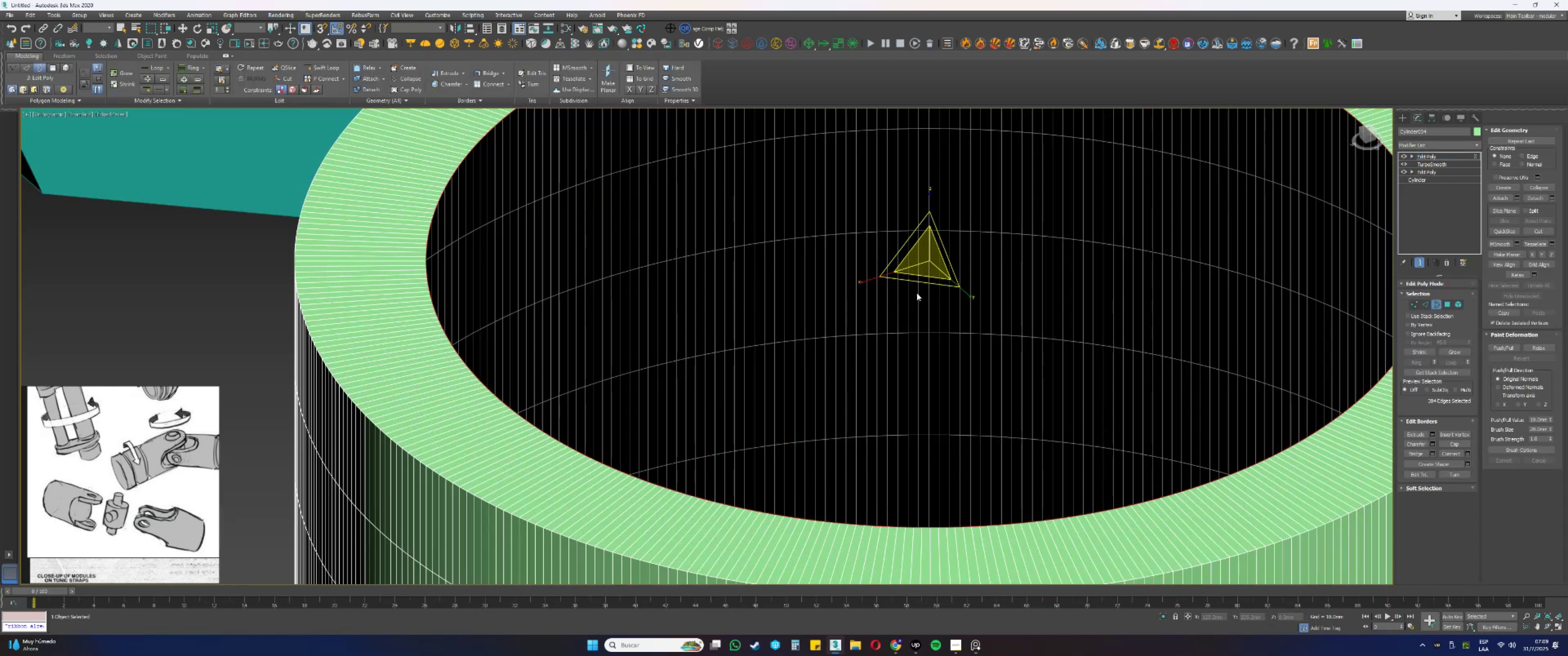 
key(Shift+ShiftLeft)
 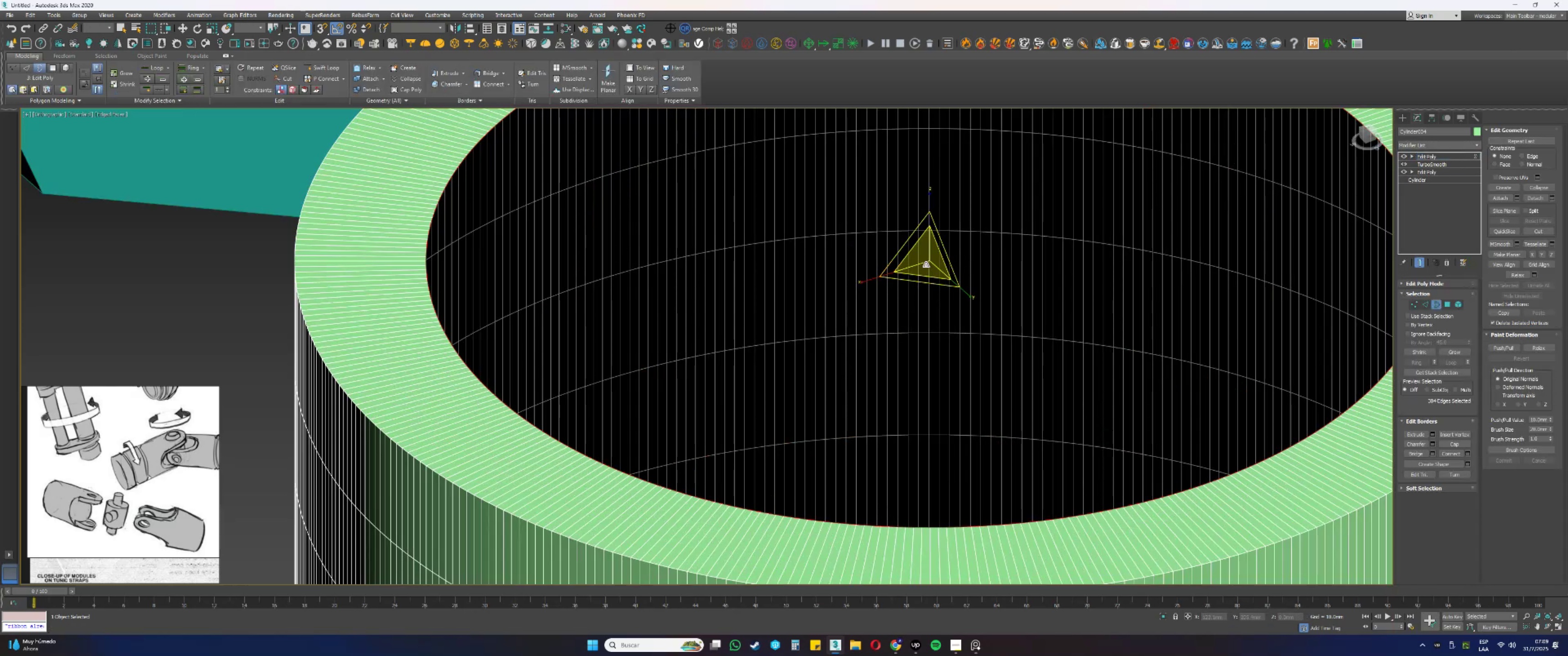 
left_click_drag(start_coordinate=[926, 265], to_coordinate=[923, 265])
 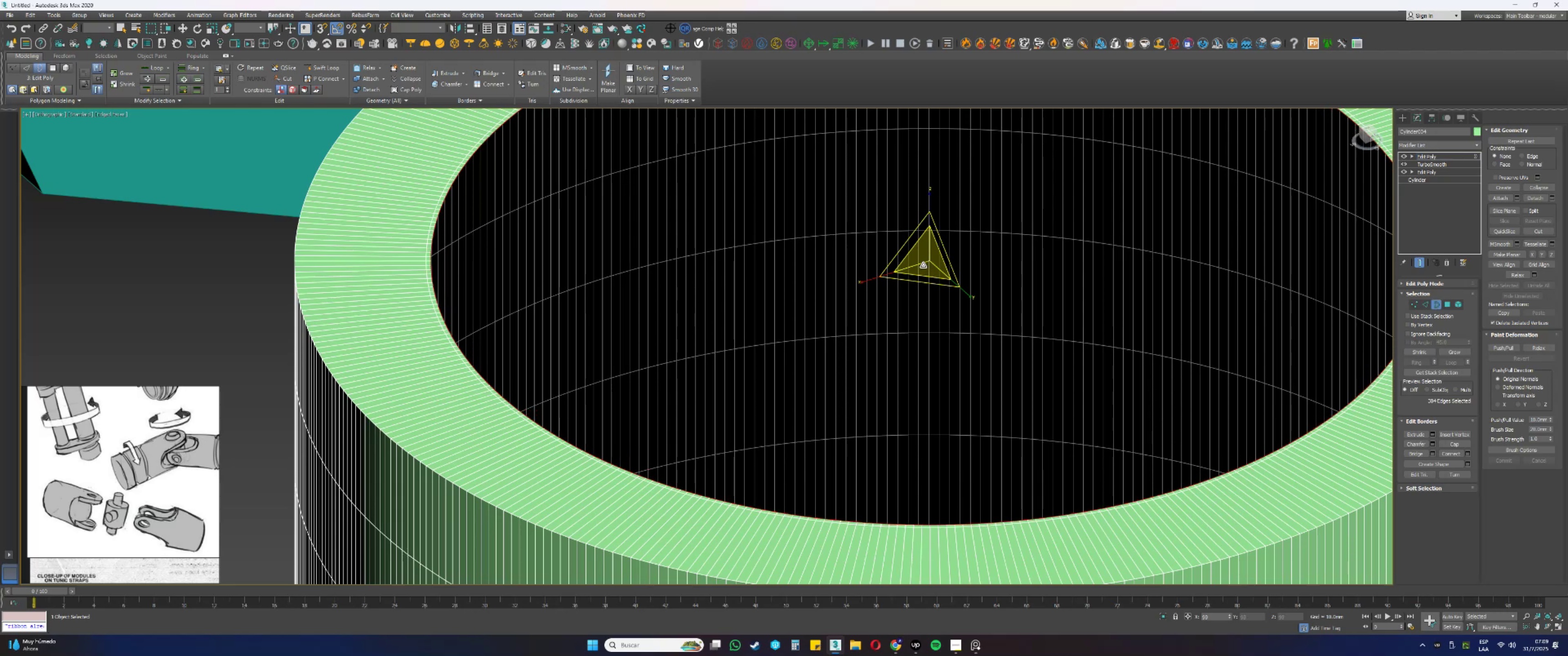 
hold_key(key=ShiftLeft, duration=0.39)
left_click_drag(start_coordinate=[925, 257], to_coordinate=[930, 302])
 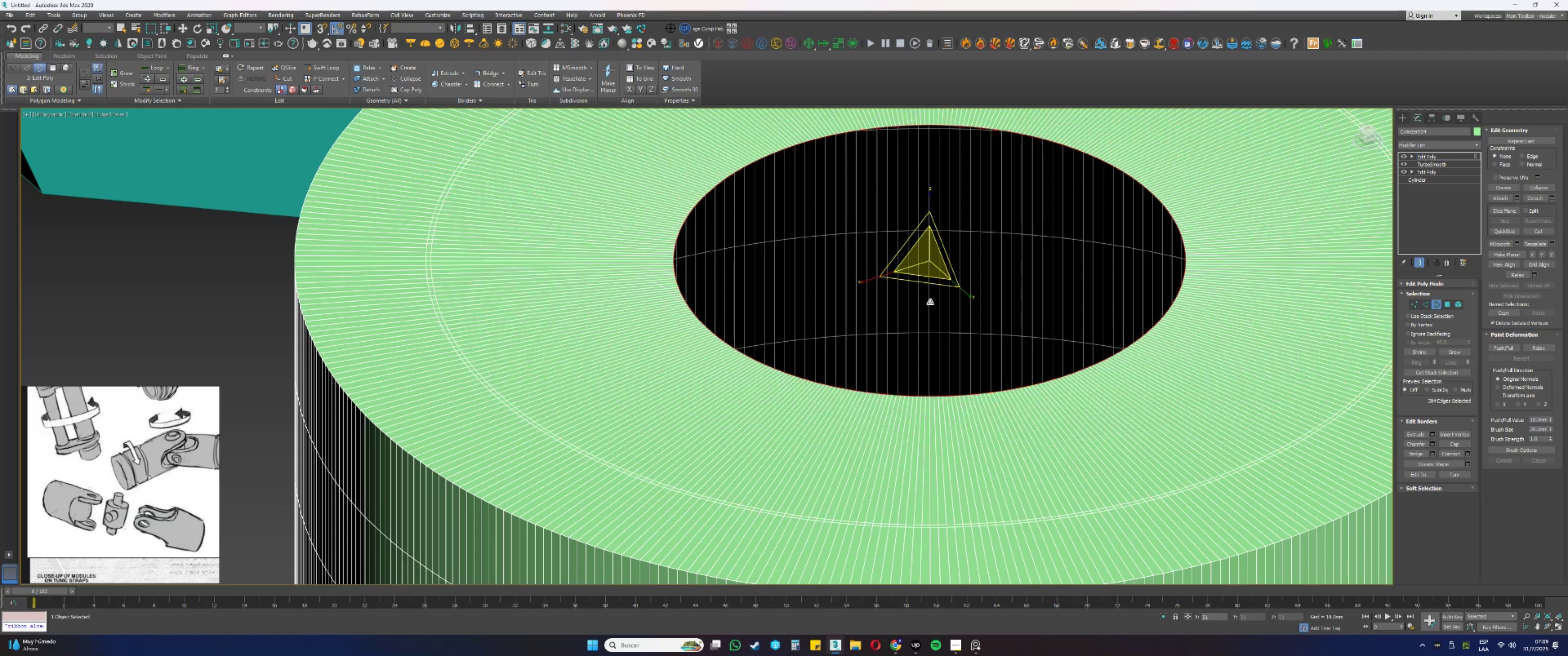 
scroll: coordinate [940, 291], scroll_direction: down, amount: 5.0
 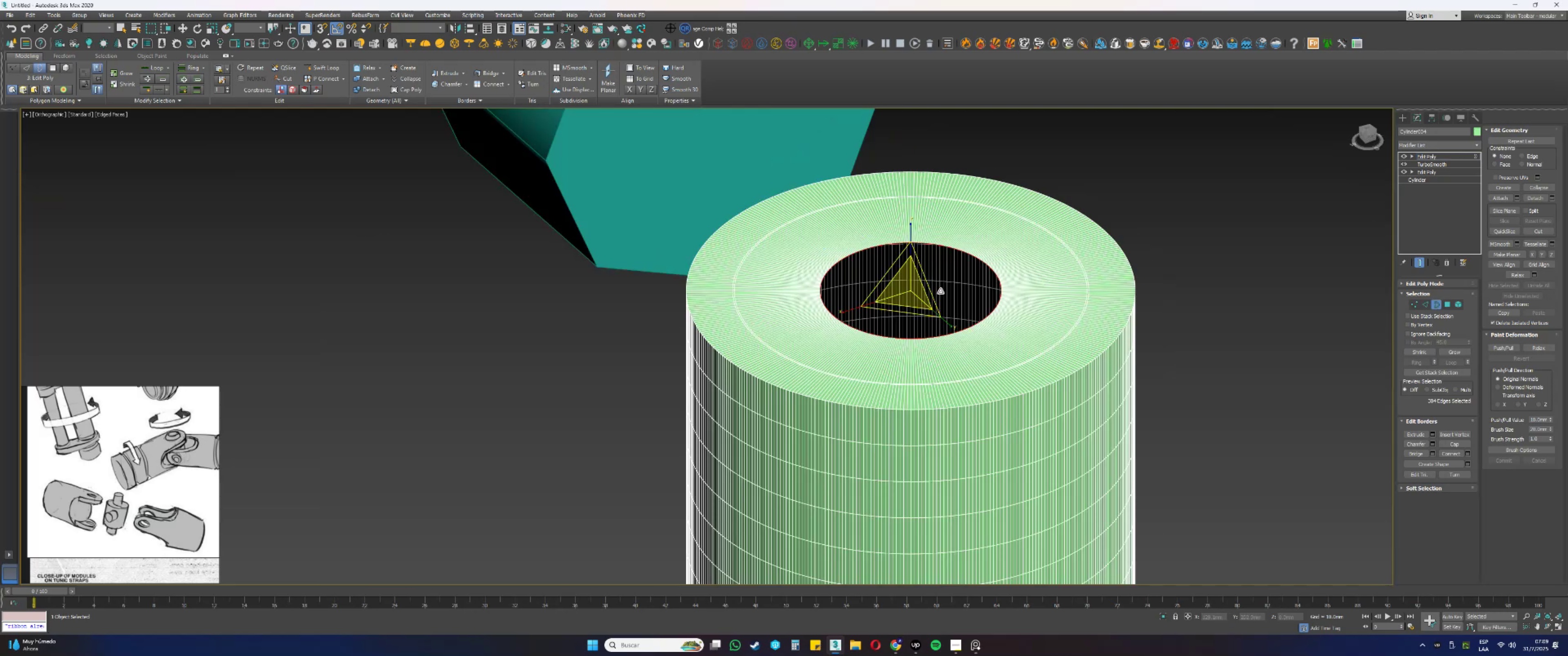 
type(tz4qg)
 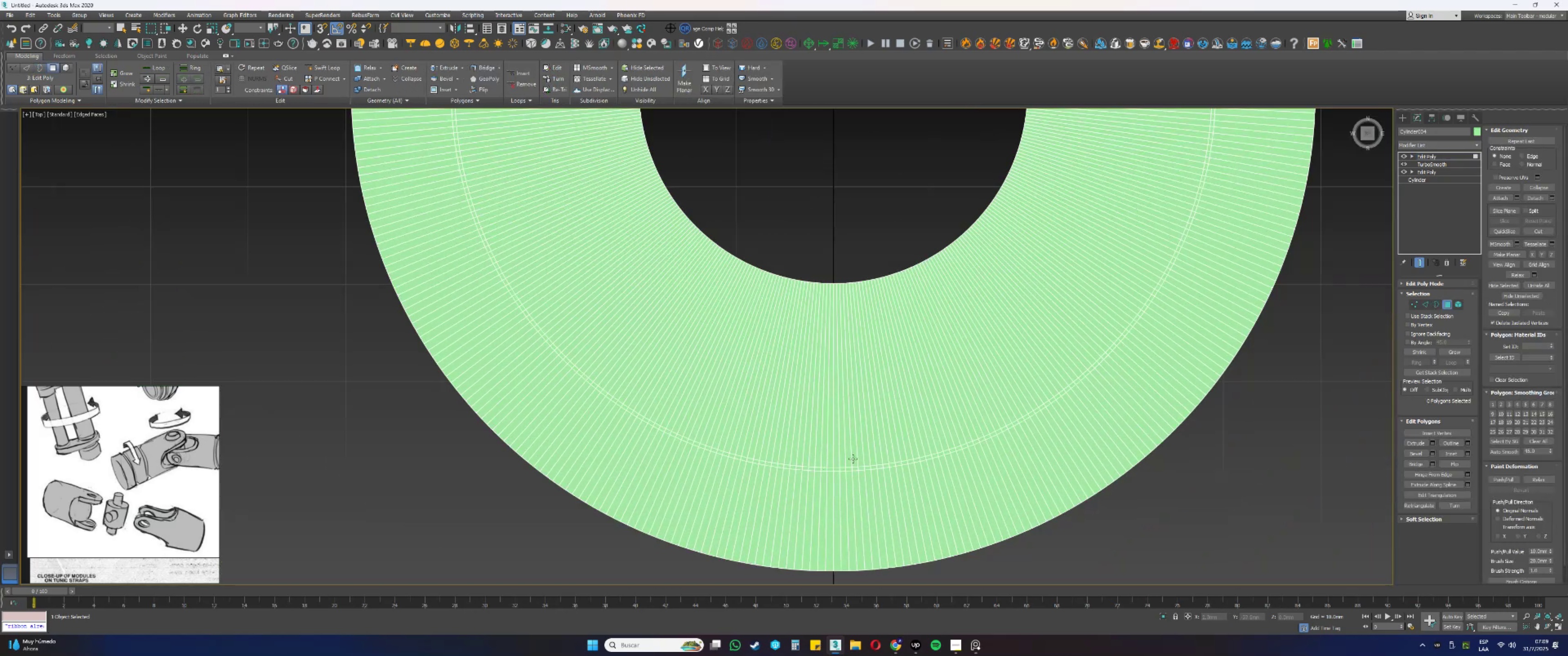 
scroll: coordinate [853, 419], scroll_direction: up, amount: 1.0
 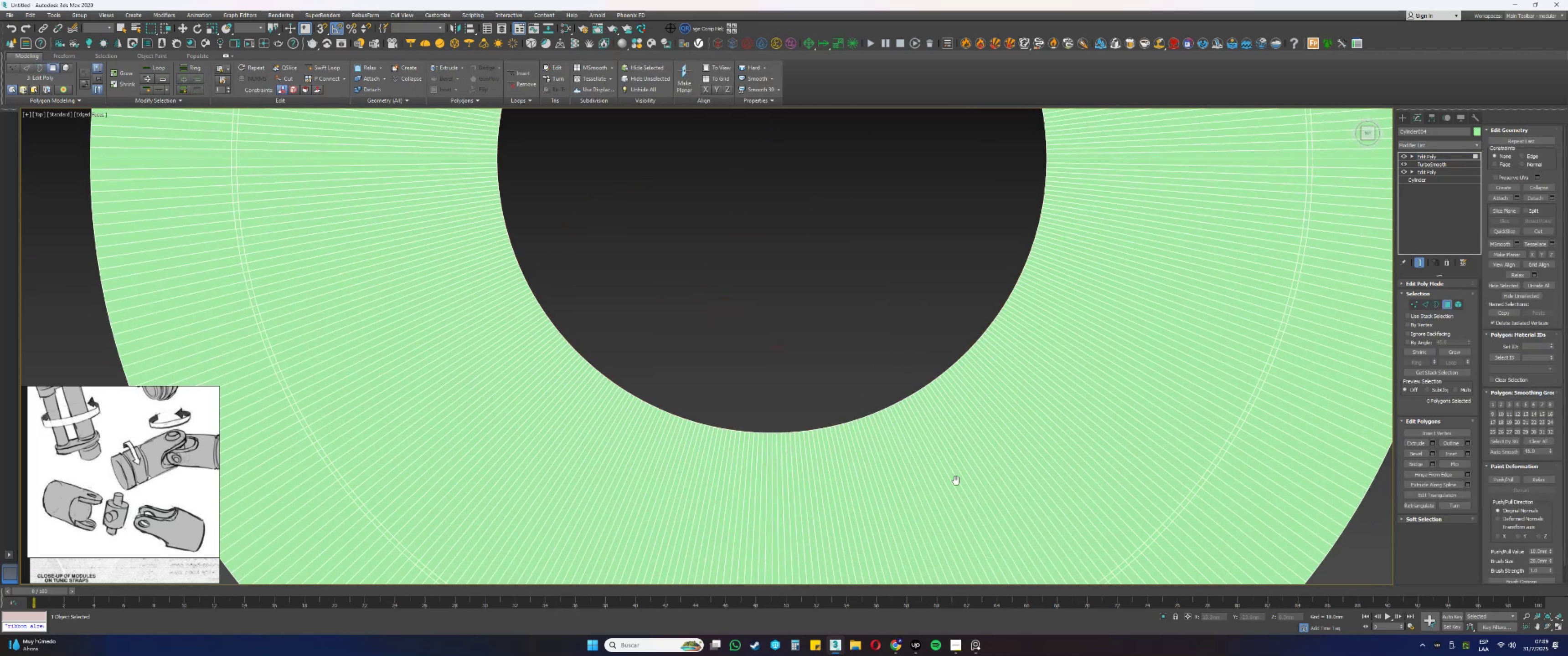 
scroll: coordinate [907, 385], scroll_direction: down, amount: 1.0
 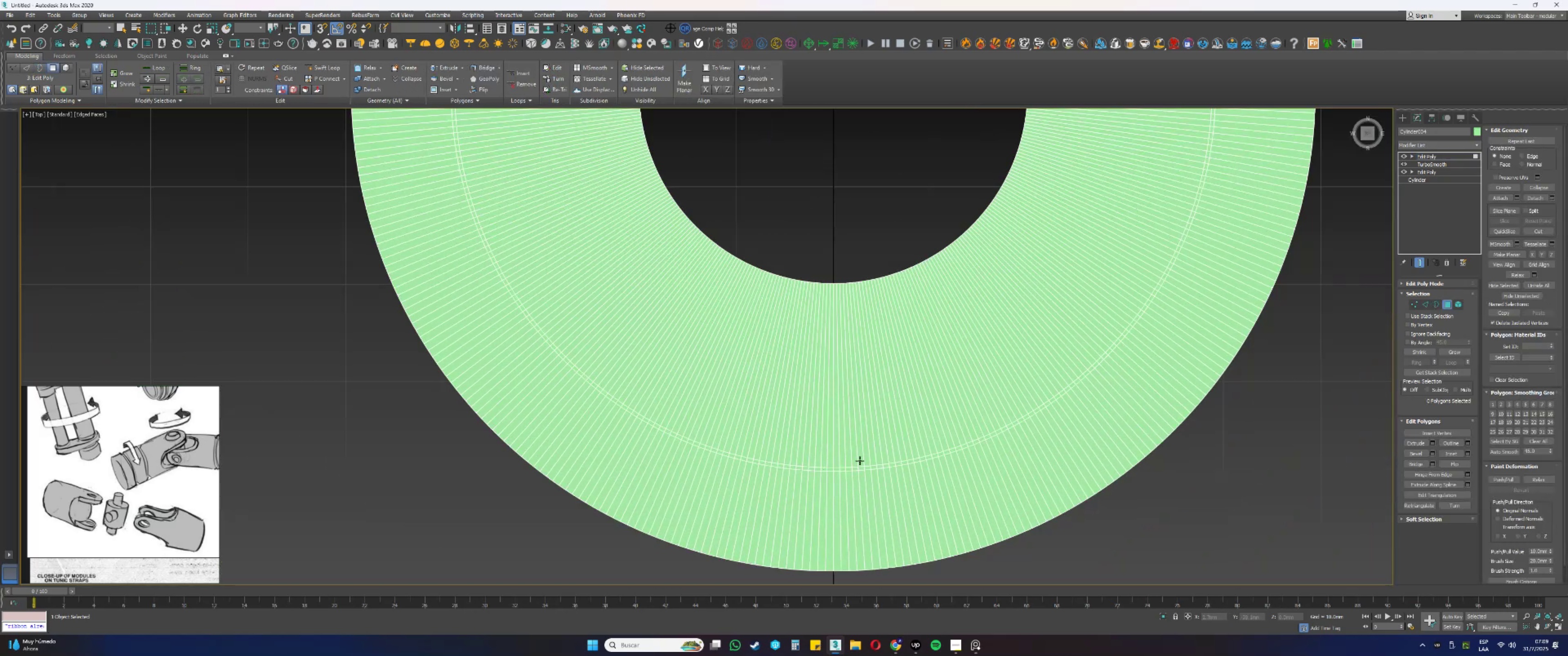 
left_click([841, 578])
 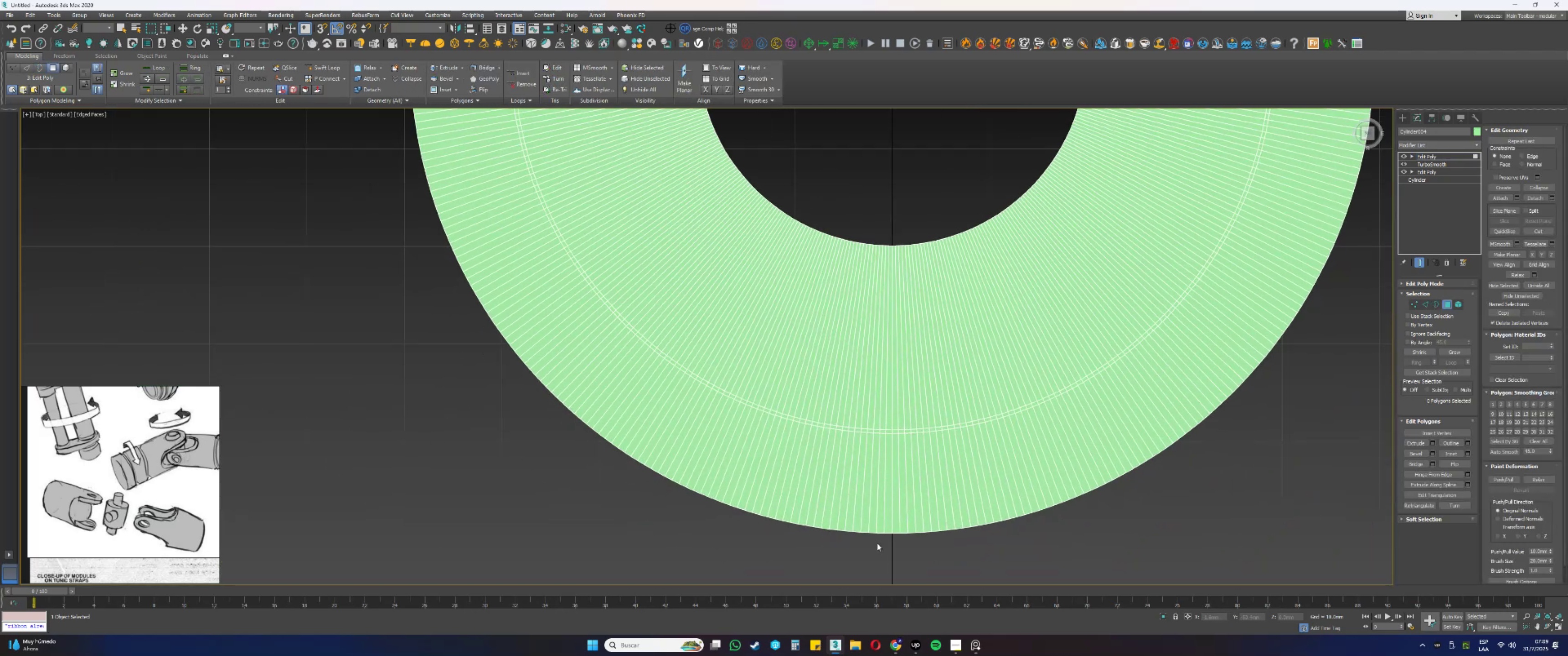 
scroll: coordinate [882, 527], scroll_direction: down, amount: 1.0
 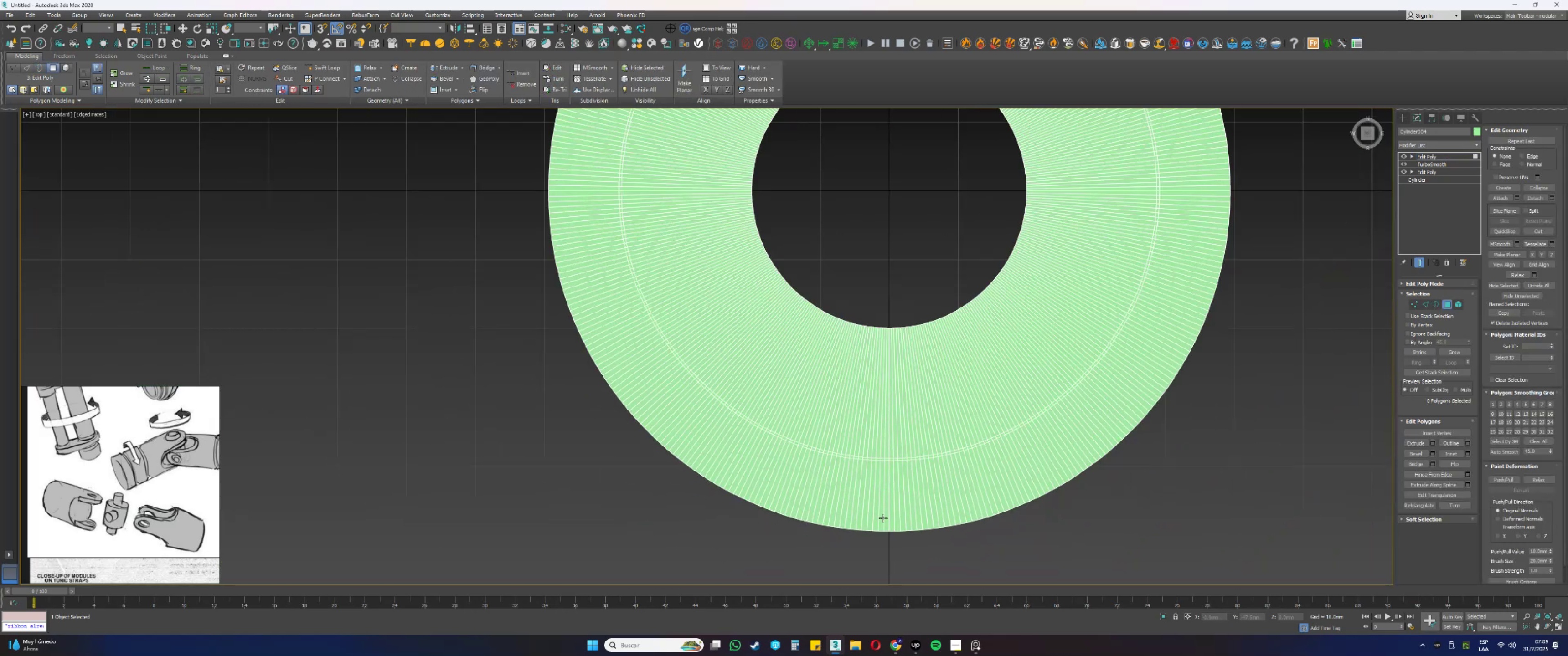 
scroll: coordinate [882, 525], scroll_direction: up, amount: 1.0
 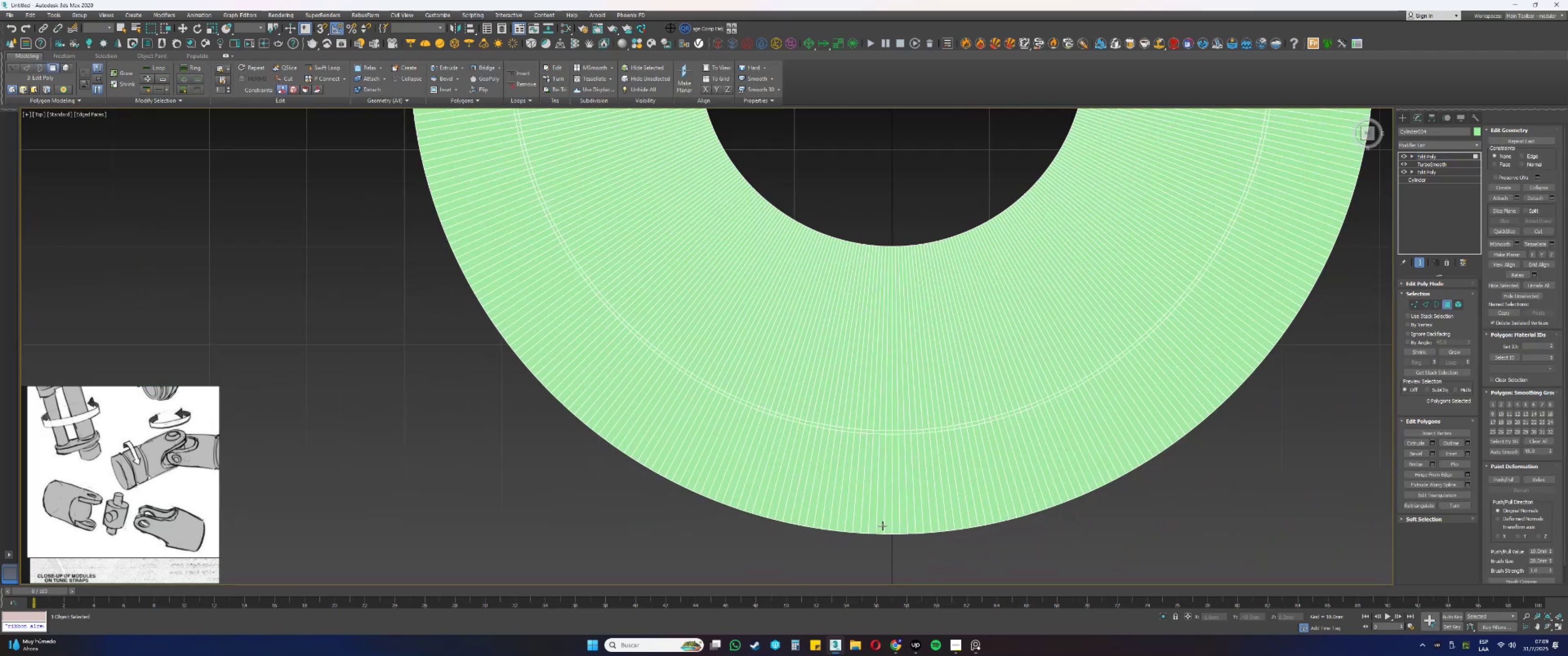 
hold_key(key=ShiftLeft, duration=1.54)
left_click([888, 525])
 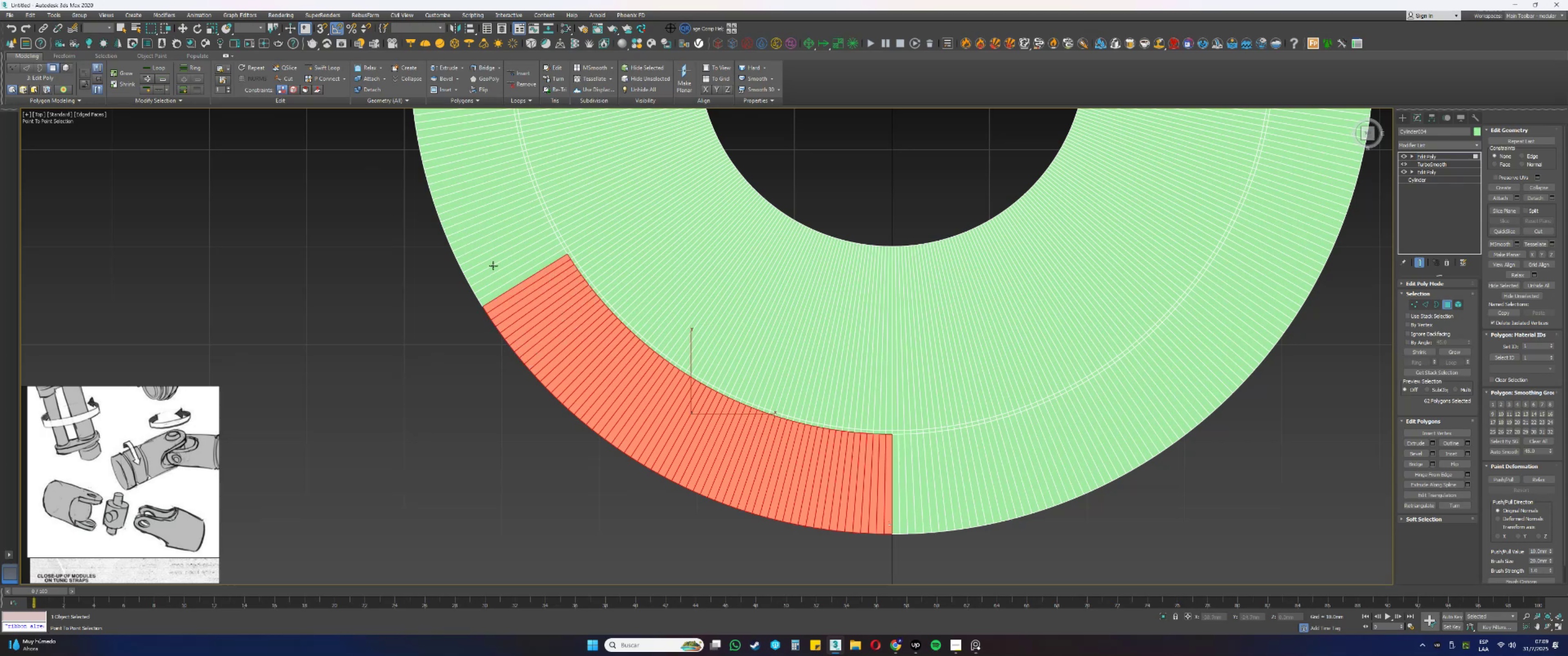 
hold_key(key=ShiftLeft, duration=1.52)
 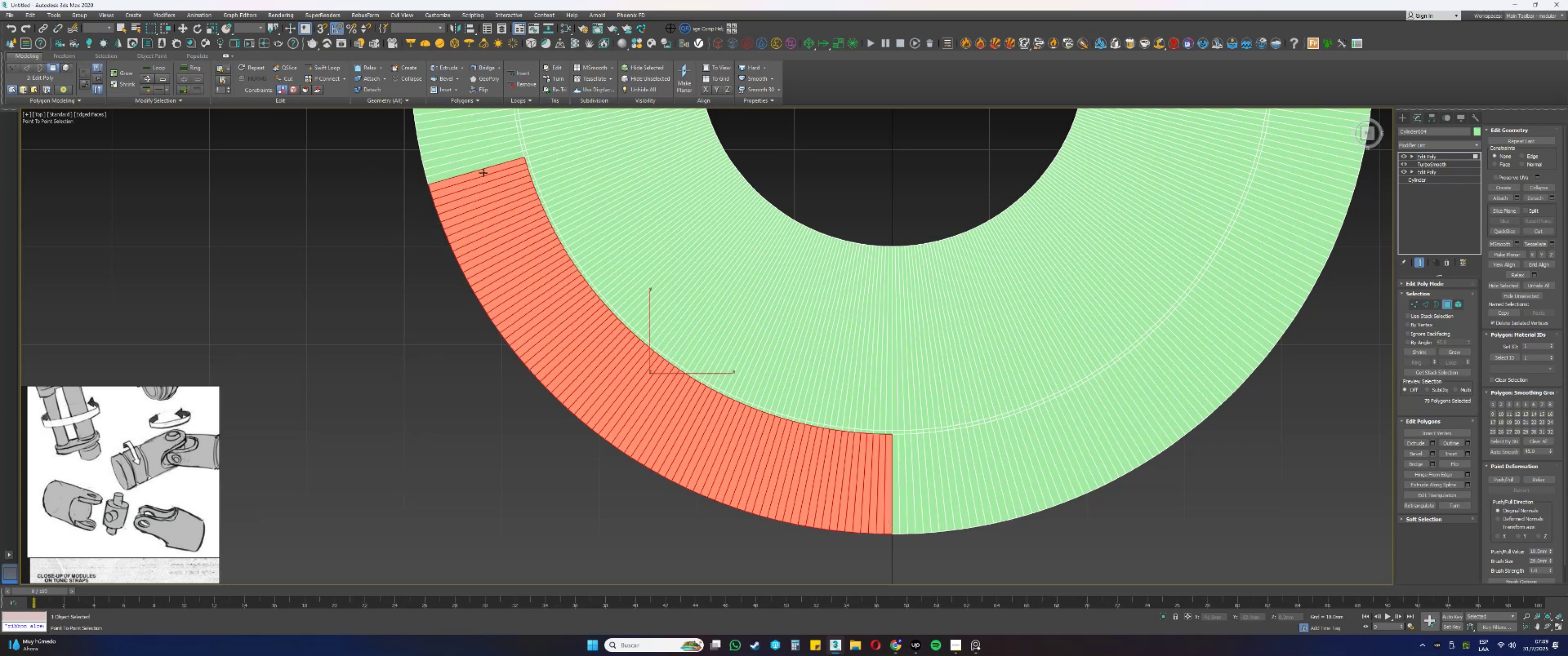 
hold_key(key=ShiftLeft, duration=1.52)
 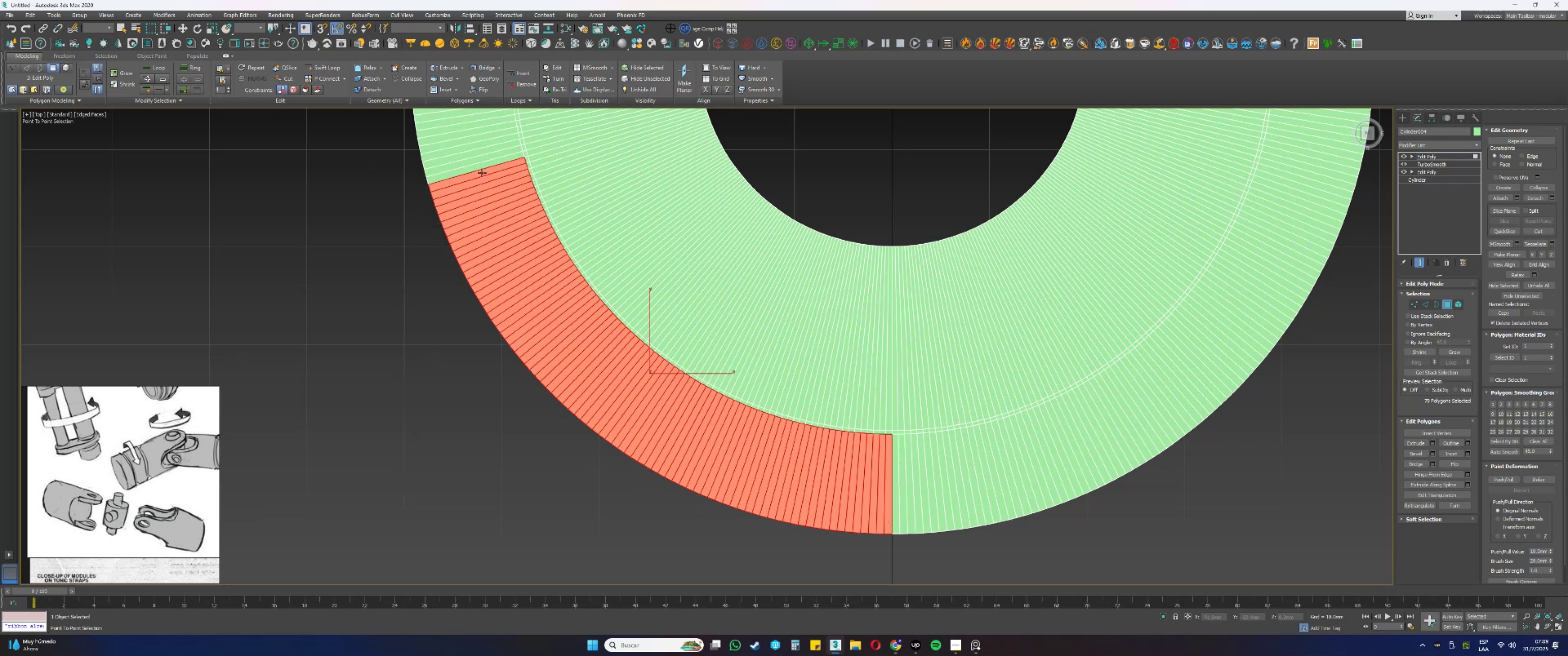 
hold_key(key=ShiftLeft, duration=1.51)
 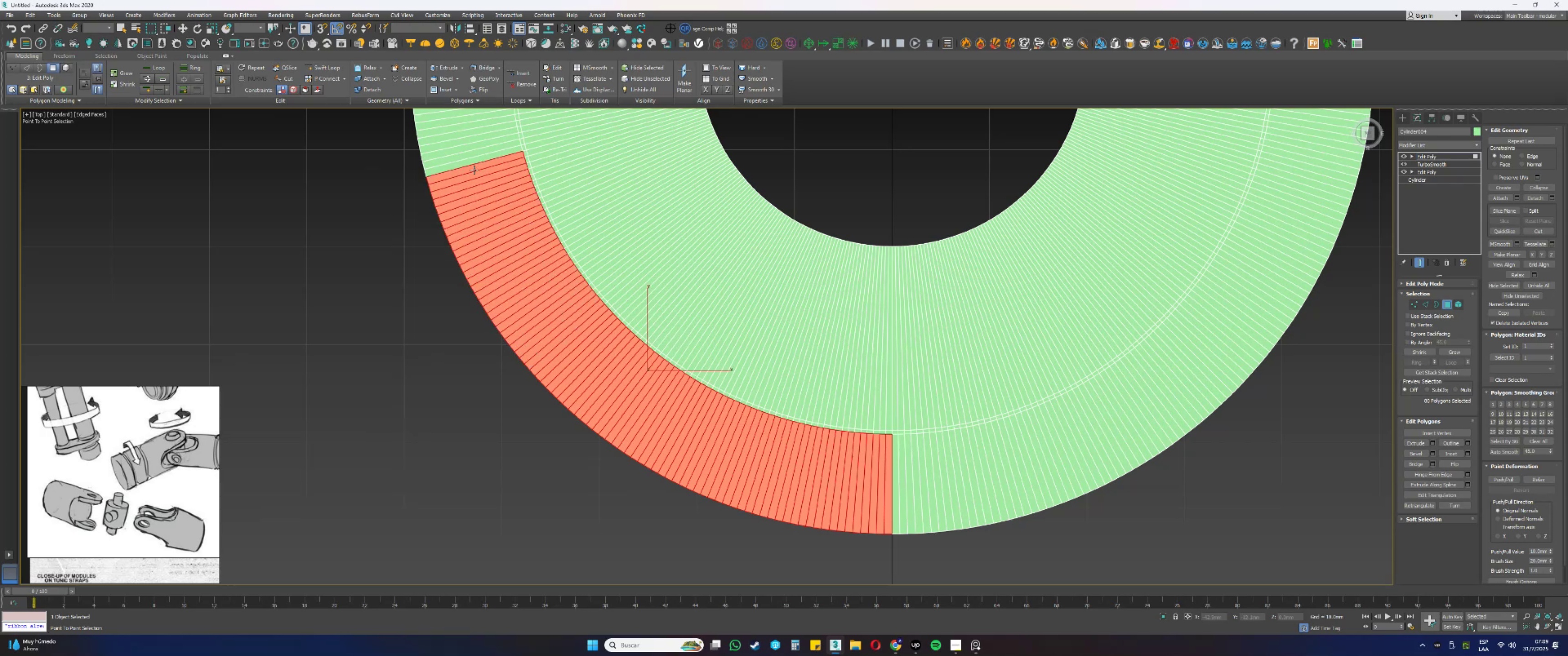 
key(Shift+ShiftLeft)
 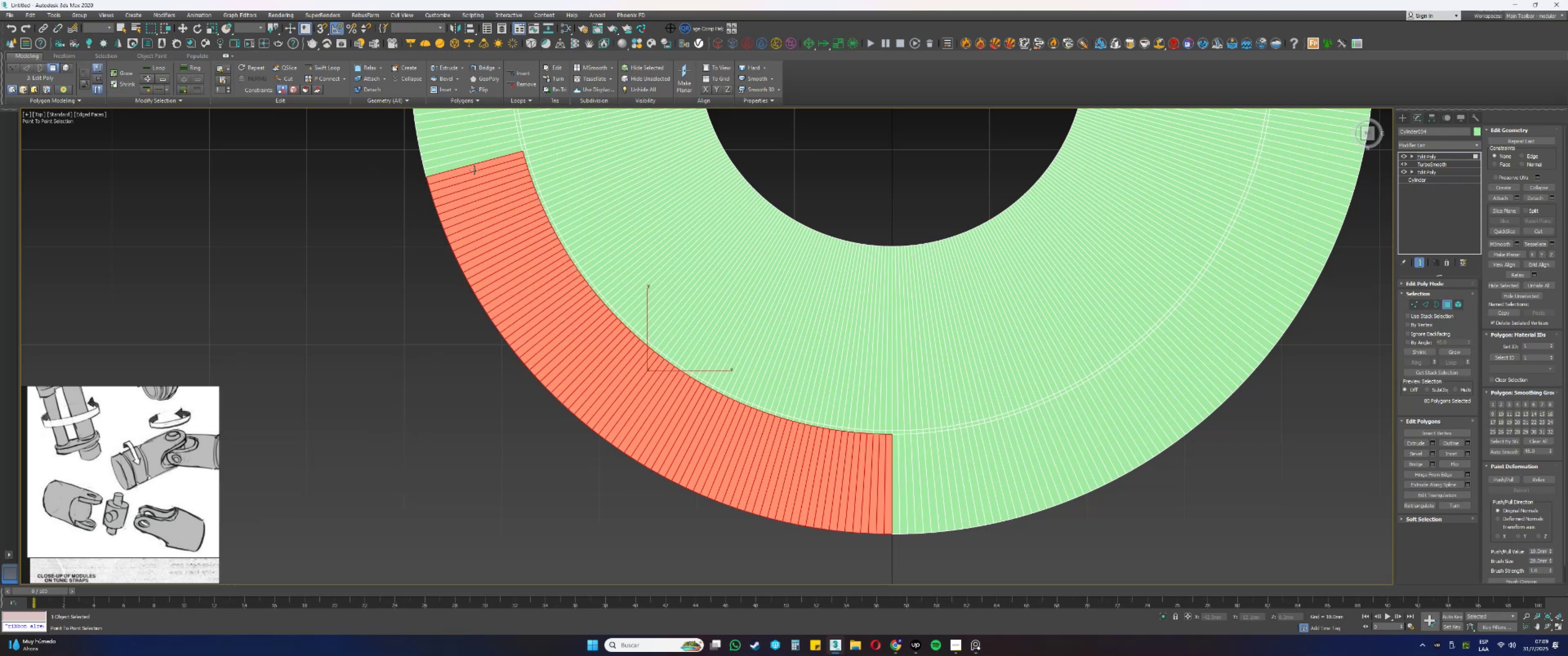 
key(Shift+ShiftLeft)
 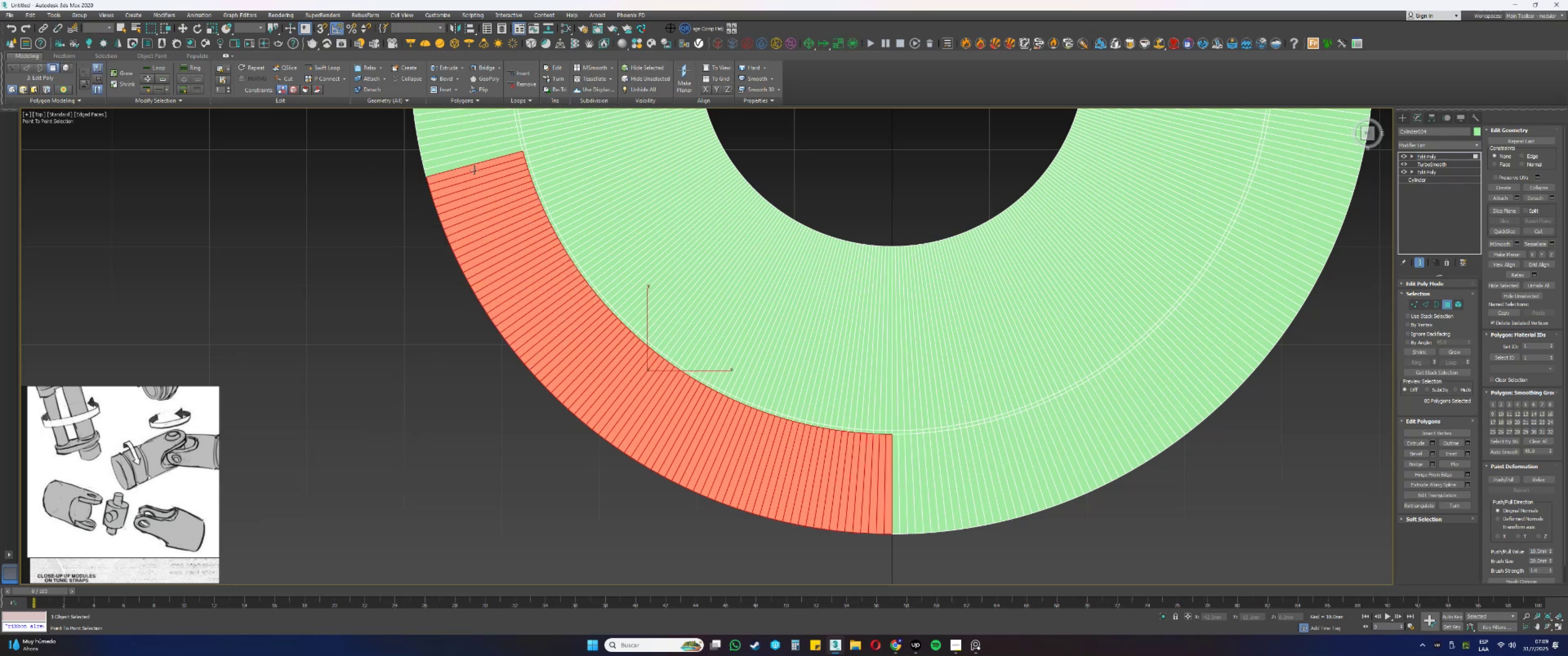 
left_click([474, 170])
 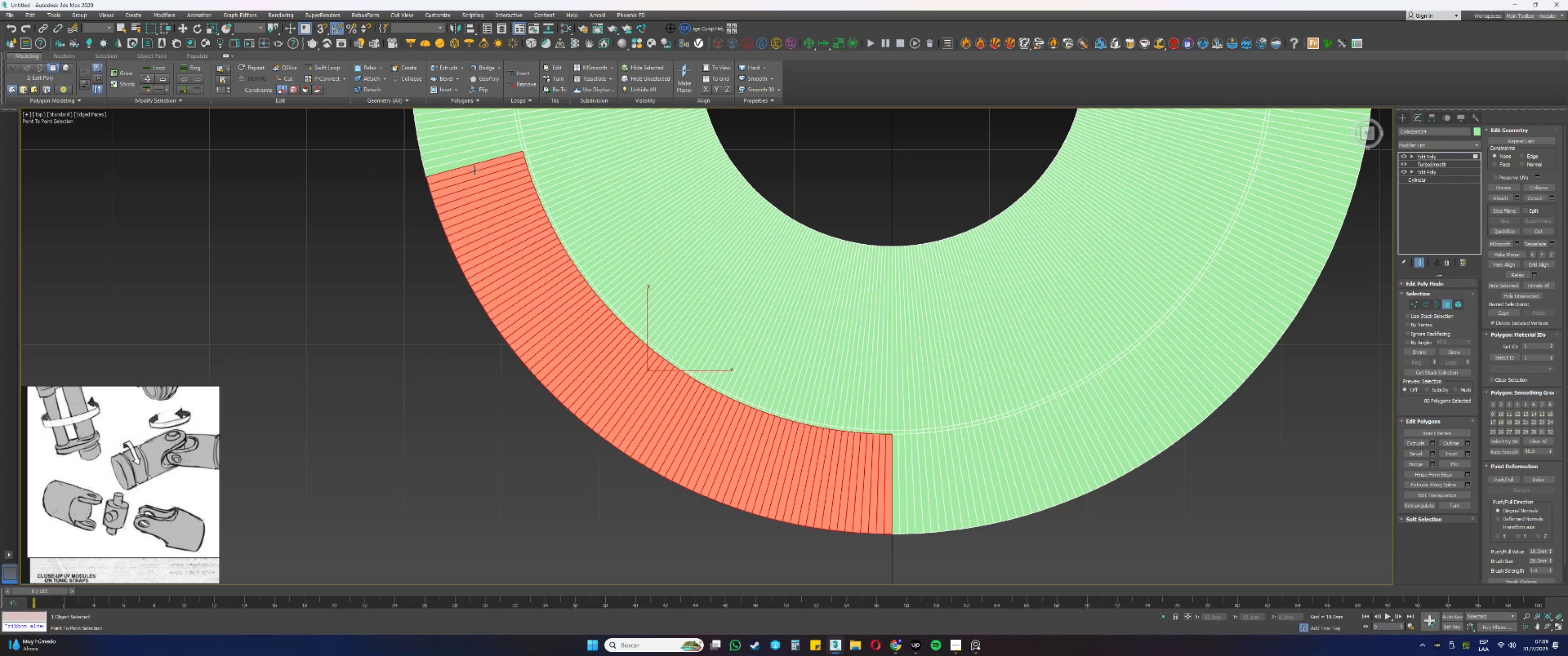 
key(Shift+ShiftLeft)
 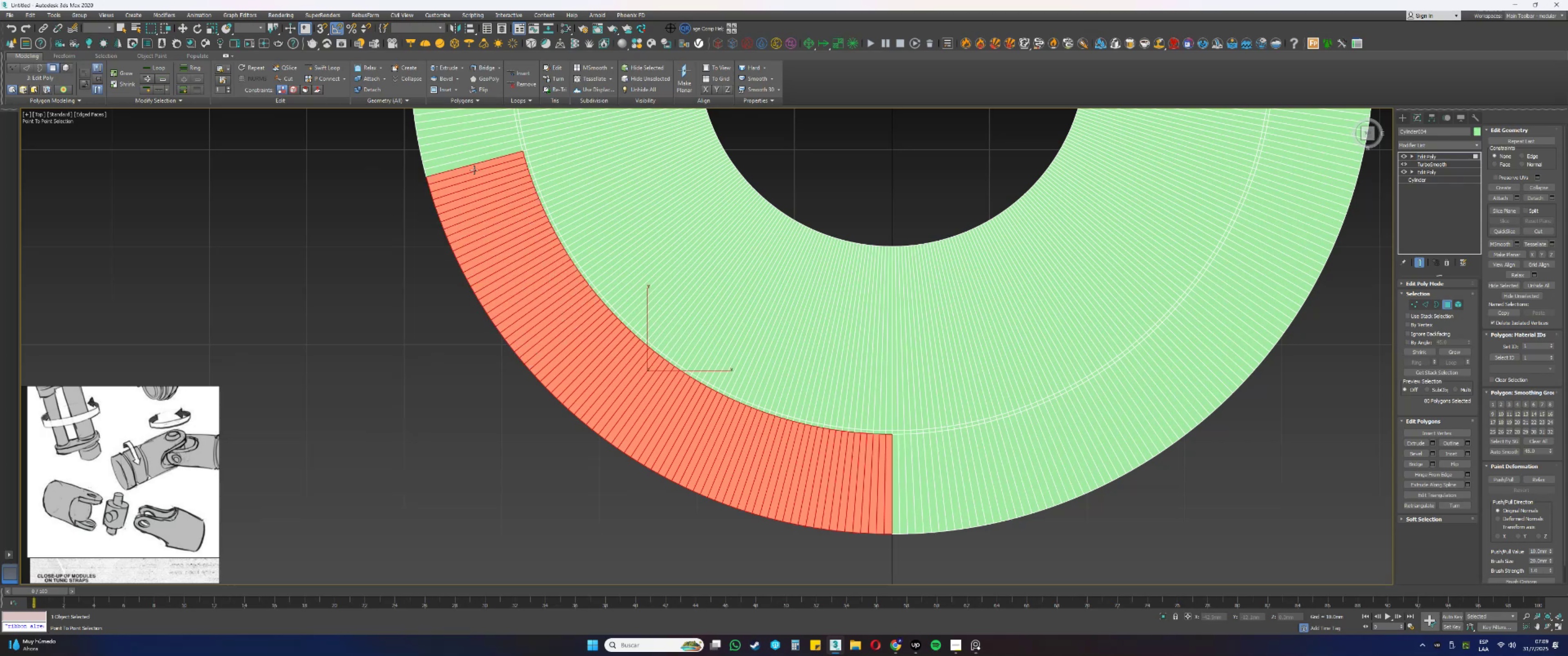 
key(Shift+ShiftLeft)
 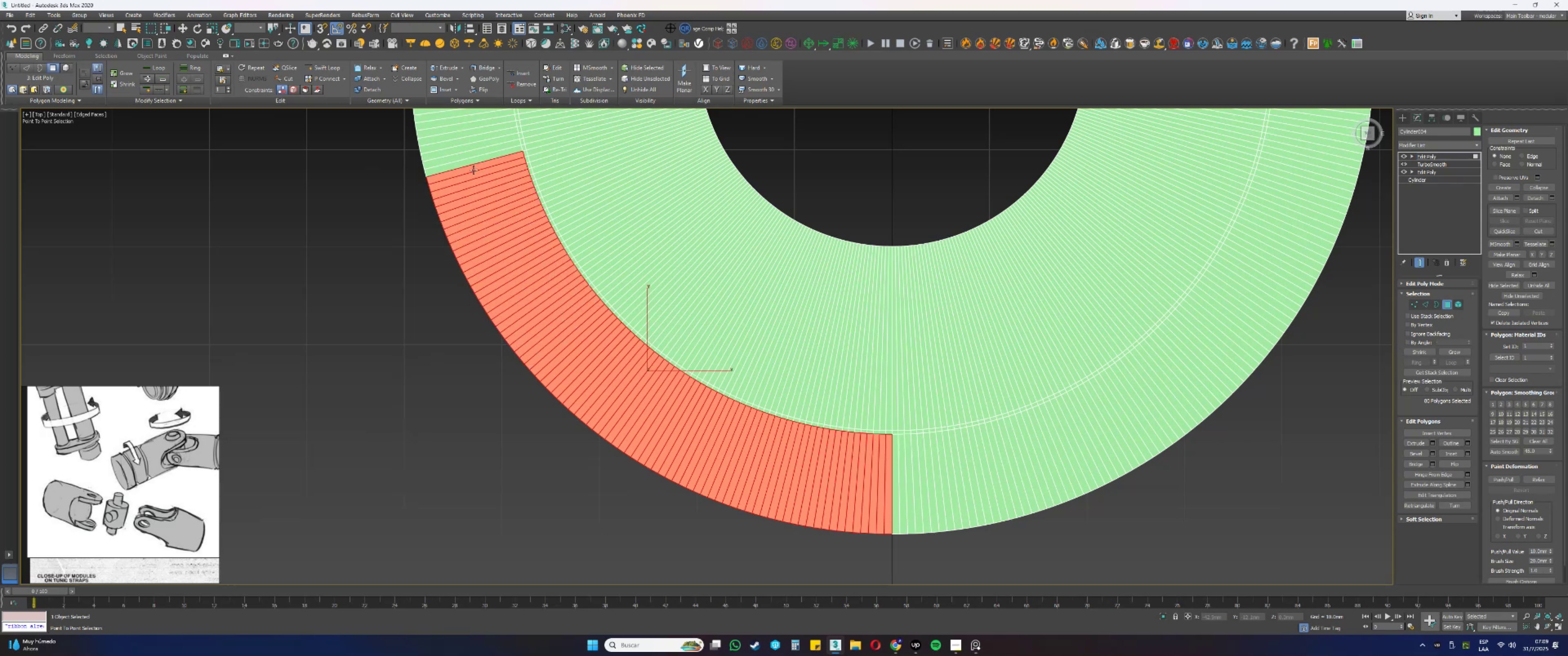 
key(Shift+ShiftLeft)
 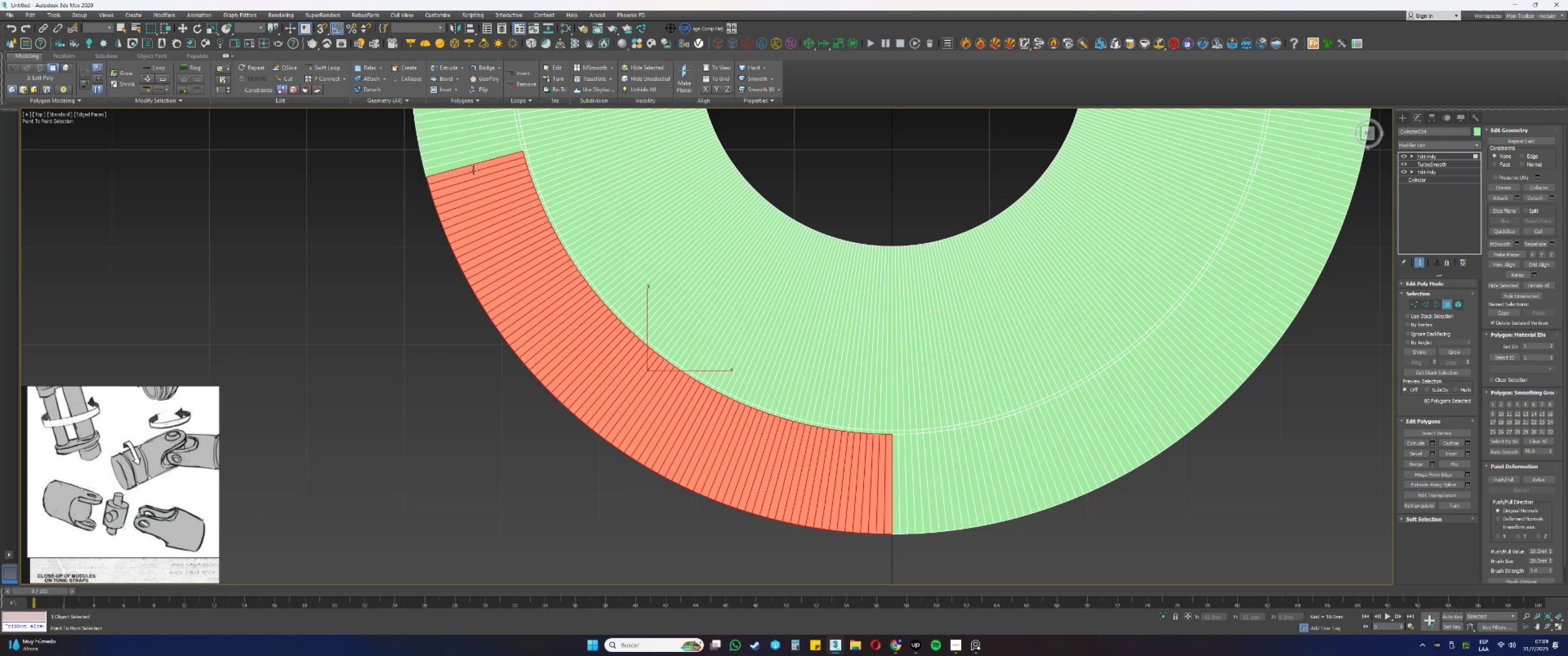 
key(Shift+ShiftLeft)
 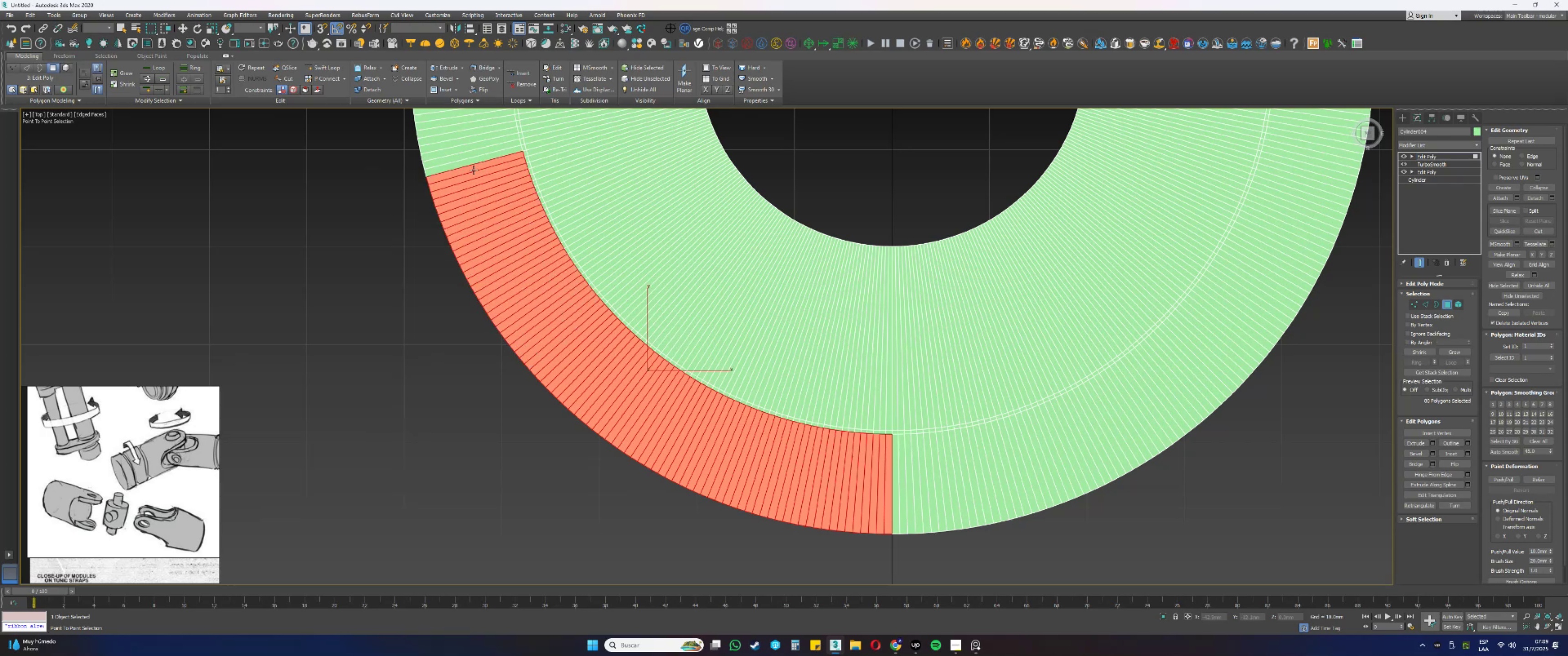 
key(Shift+ShiftLeft)
 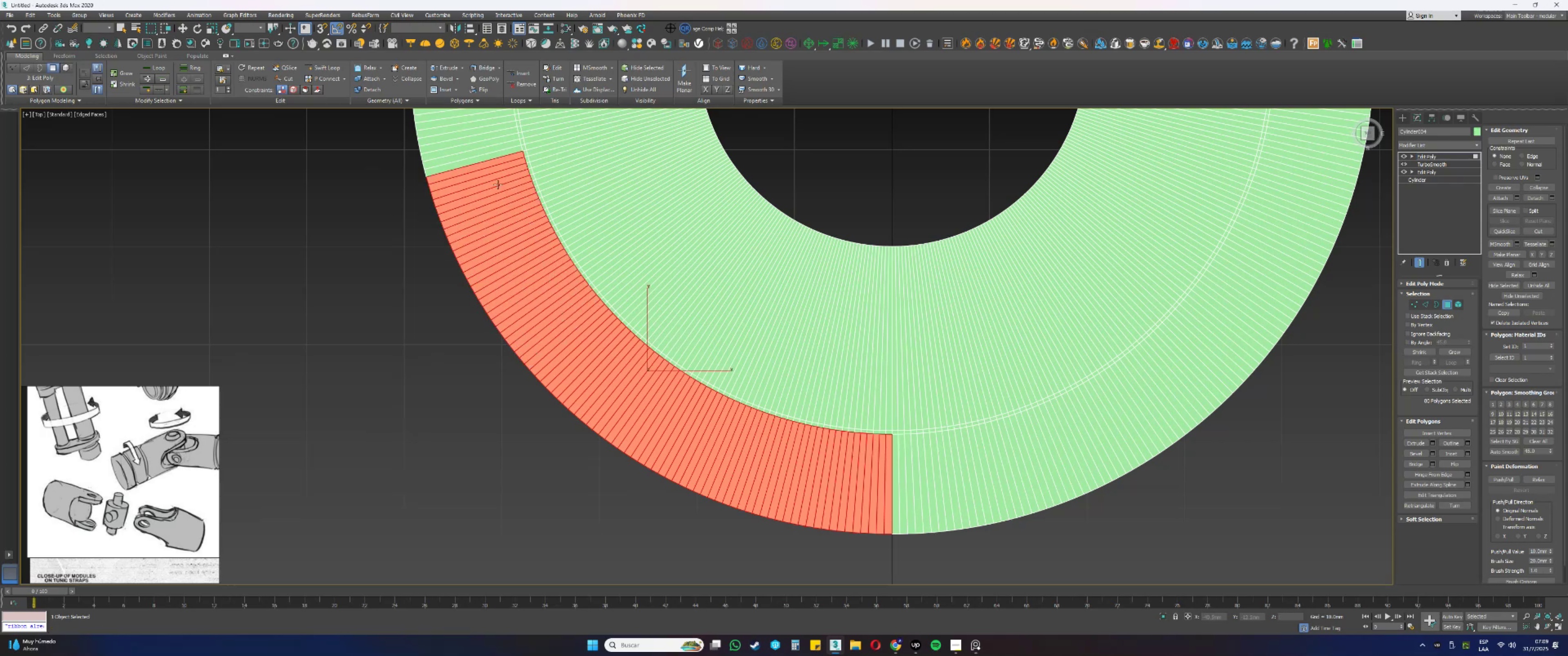 
scroll: coordinate [806, 460], scroll_direction: down, amount: 6.0
 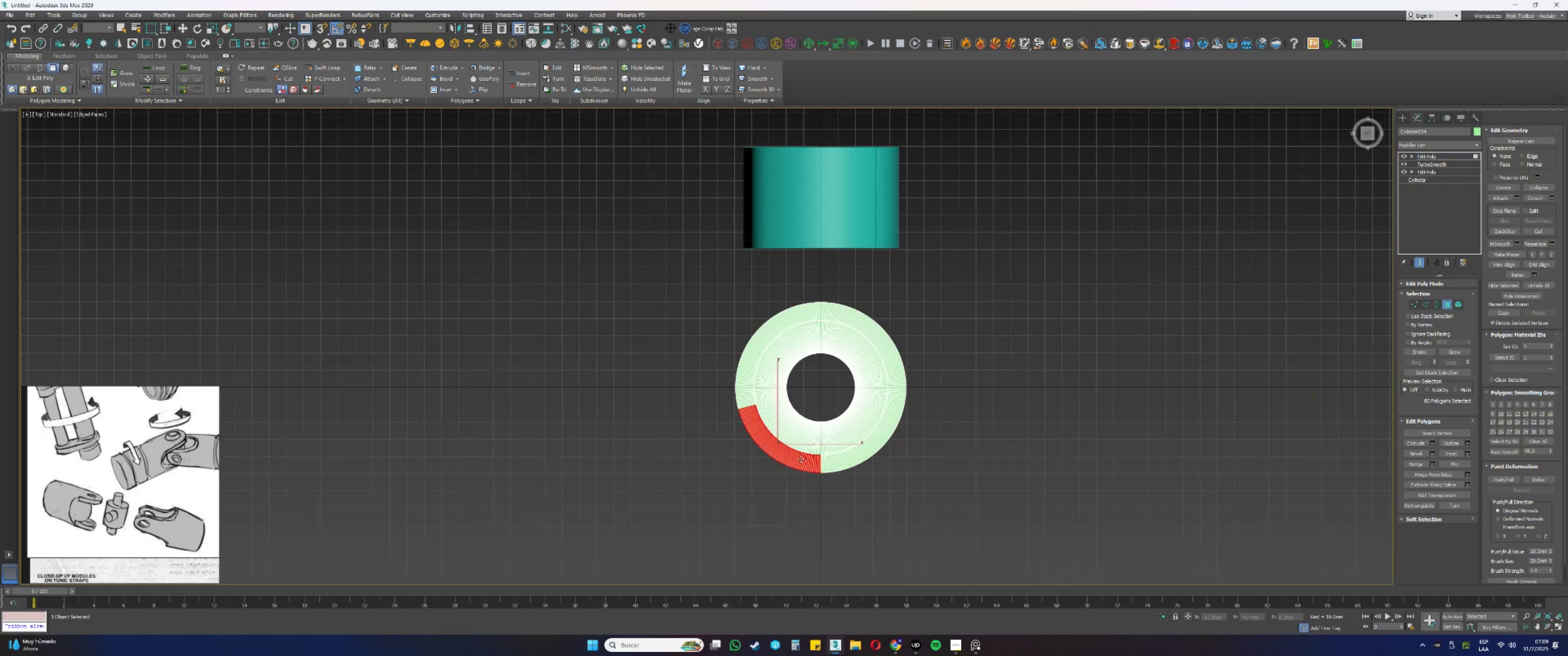 
scroll: coordinate [808, 416], scroll_direction: up, amount: 6.0
 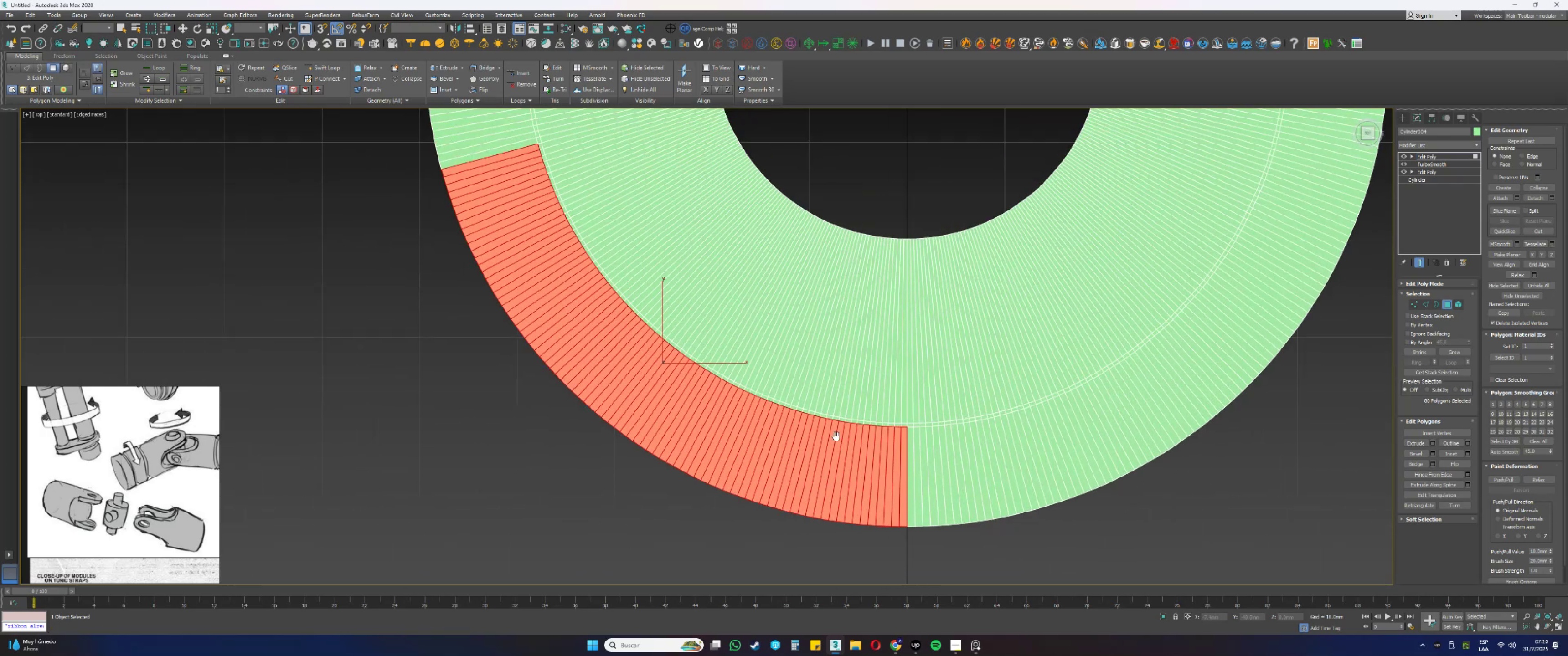 
hold_key(key=AltLeft, duration=1.5)
left_click_drag(start_coordinate=[526, 157], to_coordinate=[527, 249])
 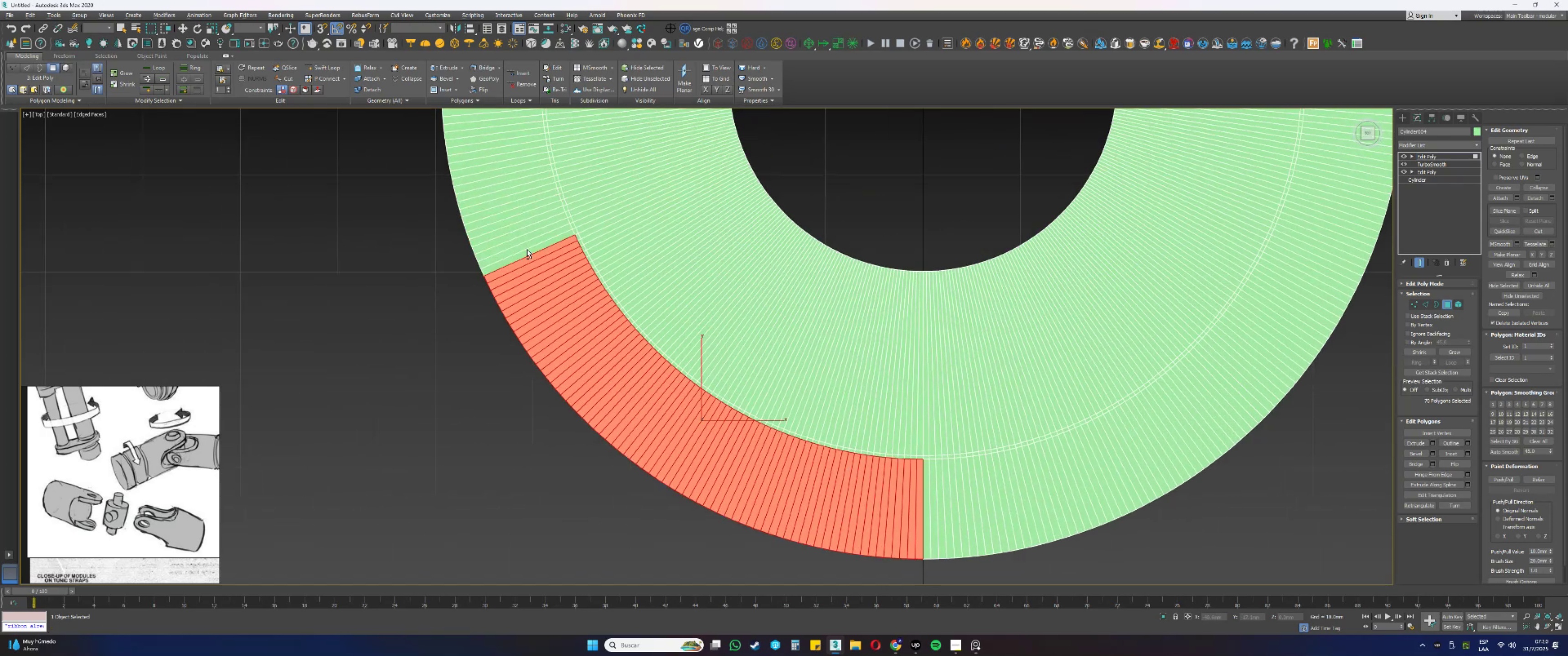 
hold_key(key=AltLeft, duration=1.52)
left_click_drag(start_coordinate=[547, 221], to_coordinate=[544, 326])
 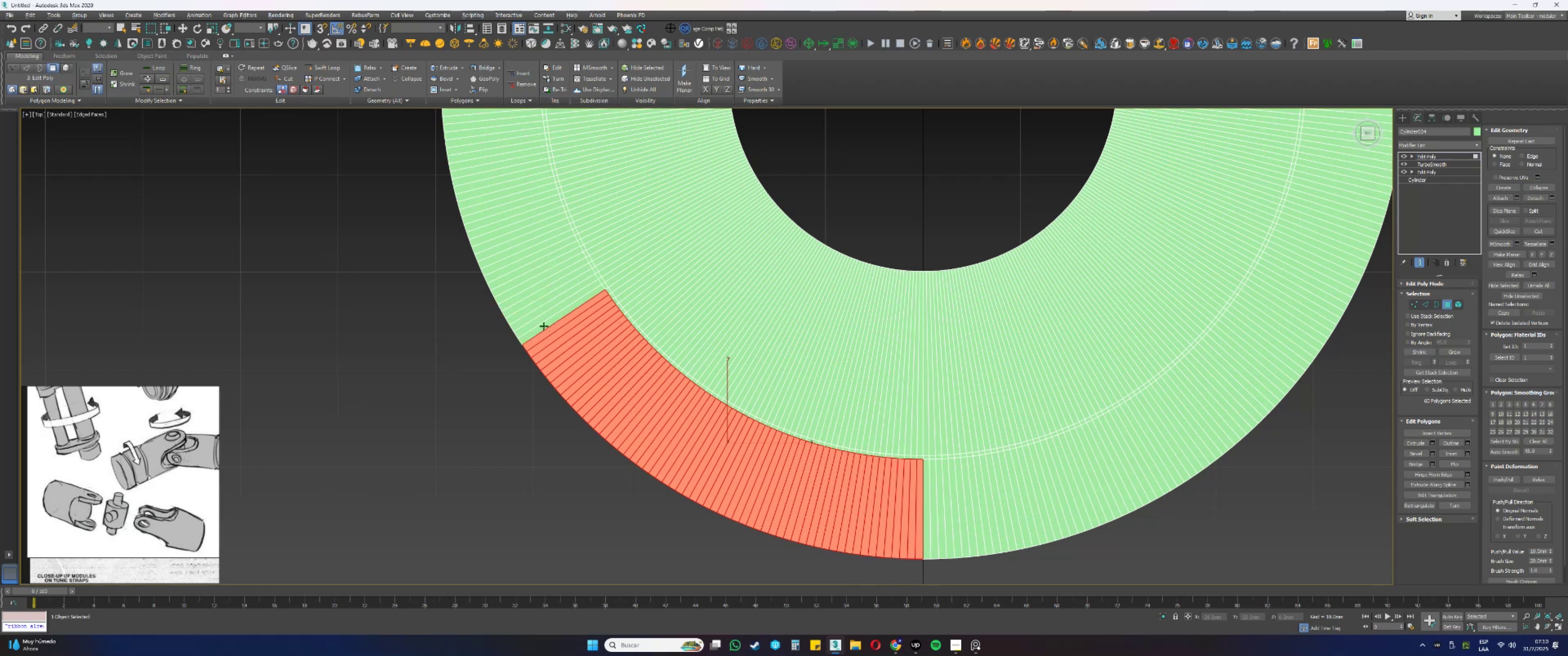 
hold_key(key=AltLeft, duration=0.46)
 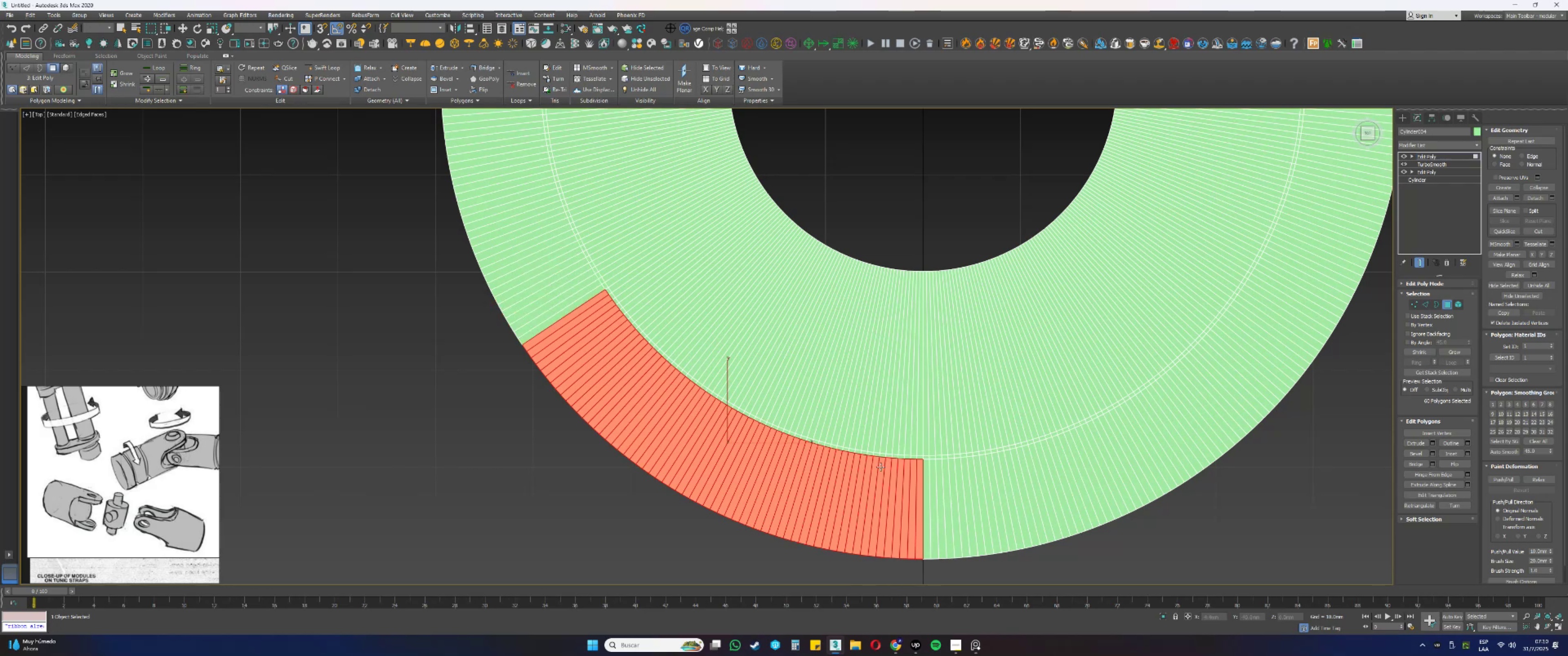 
hold_key(key=ShiftLeft, duration=0.5)
 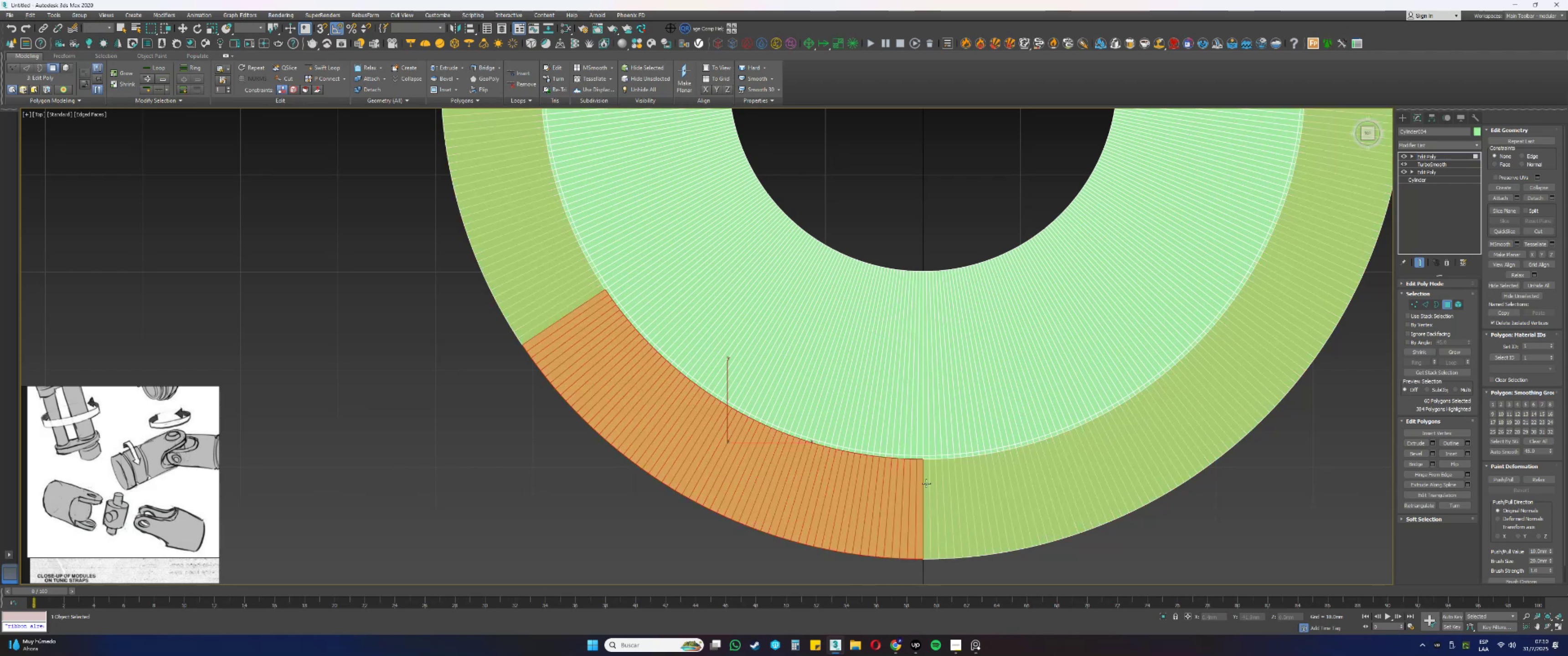 
hold_key(key=ControlLeft, duration=1.53)
left_click([926, 484])
 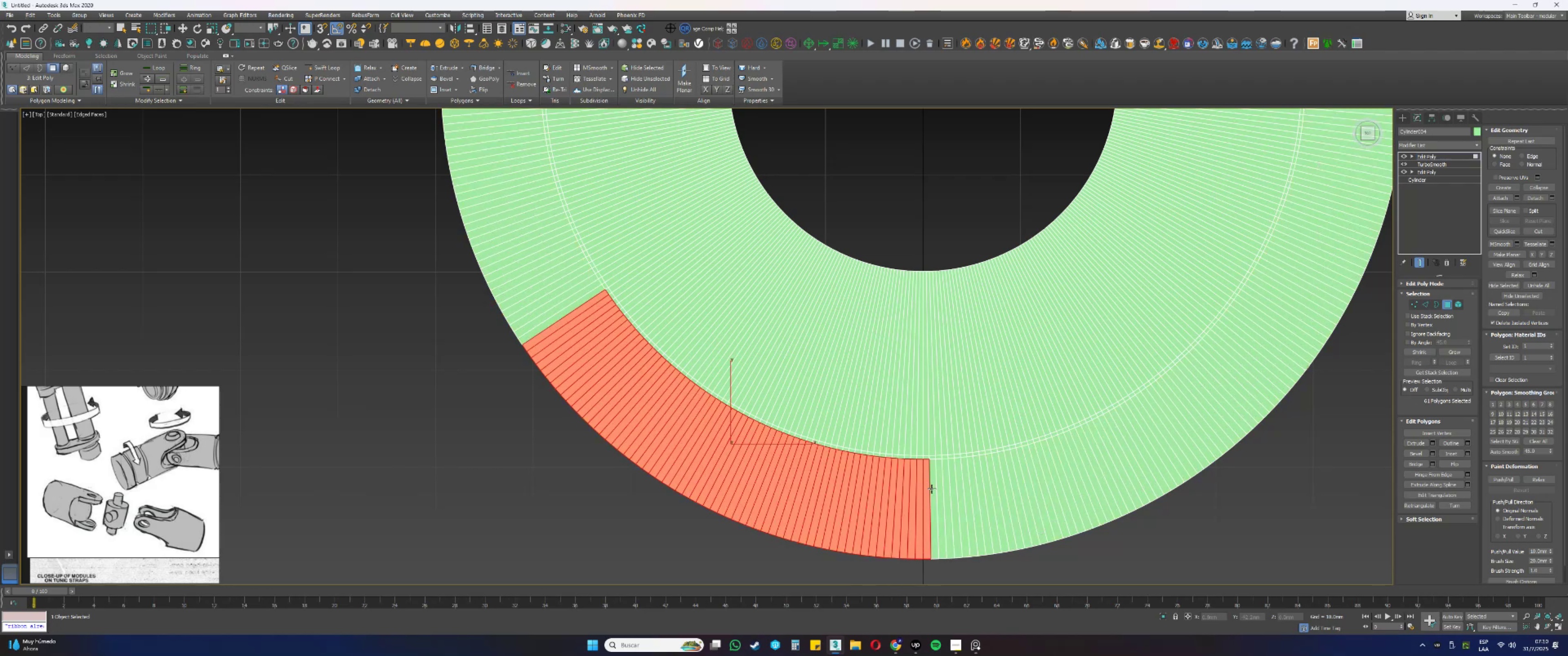 
left_click([933, 490])
 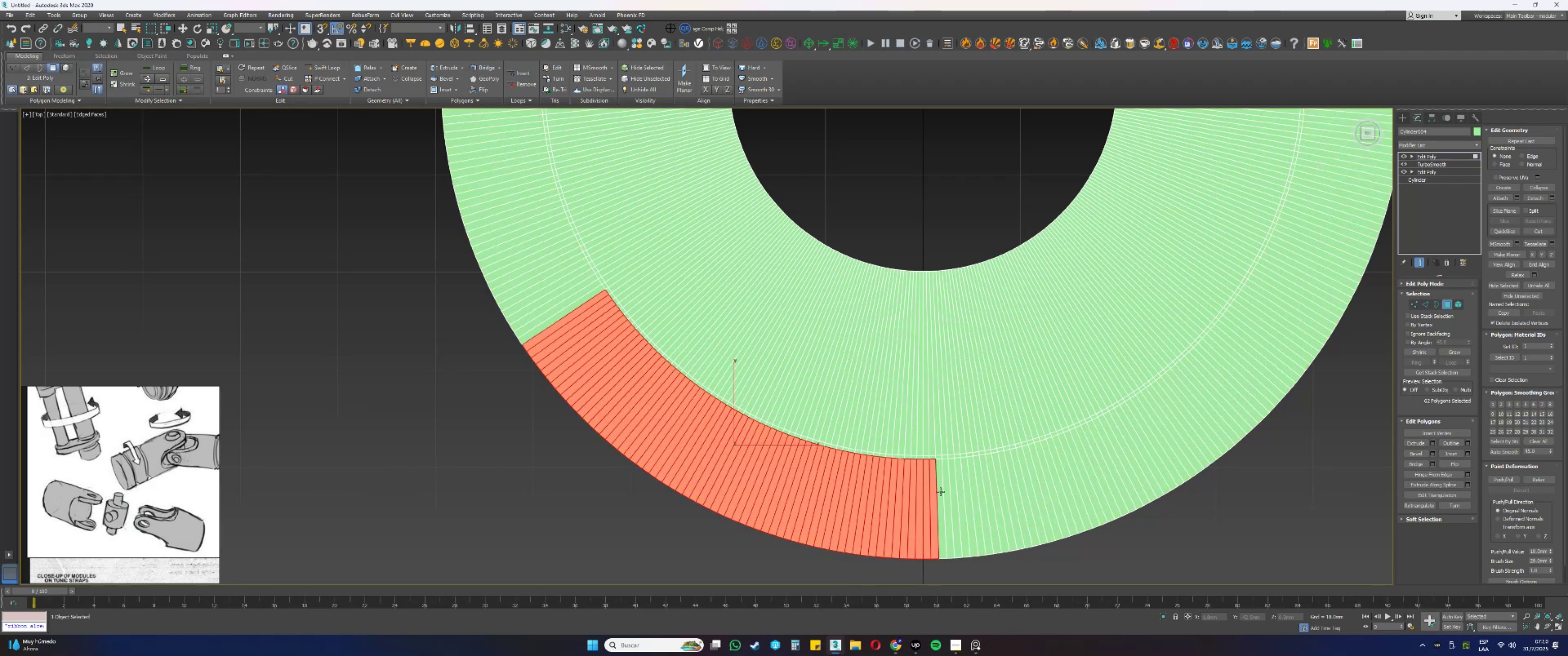 
left_click([940, 492])
 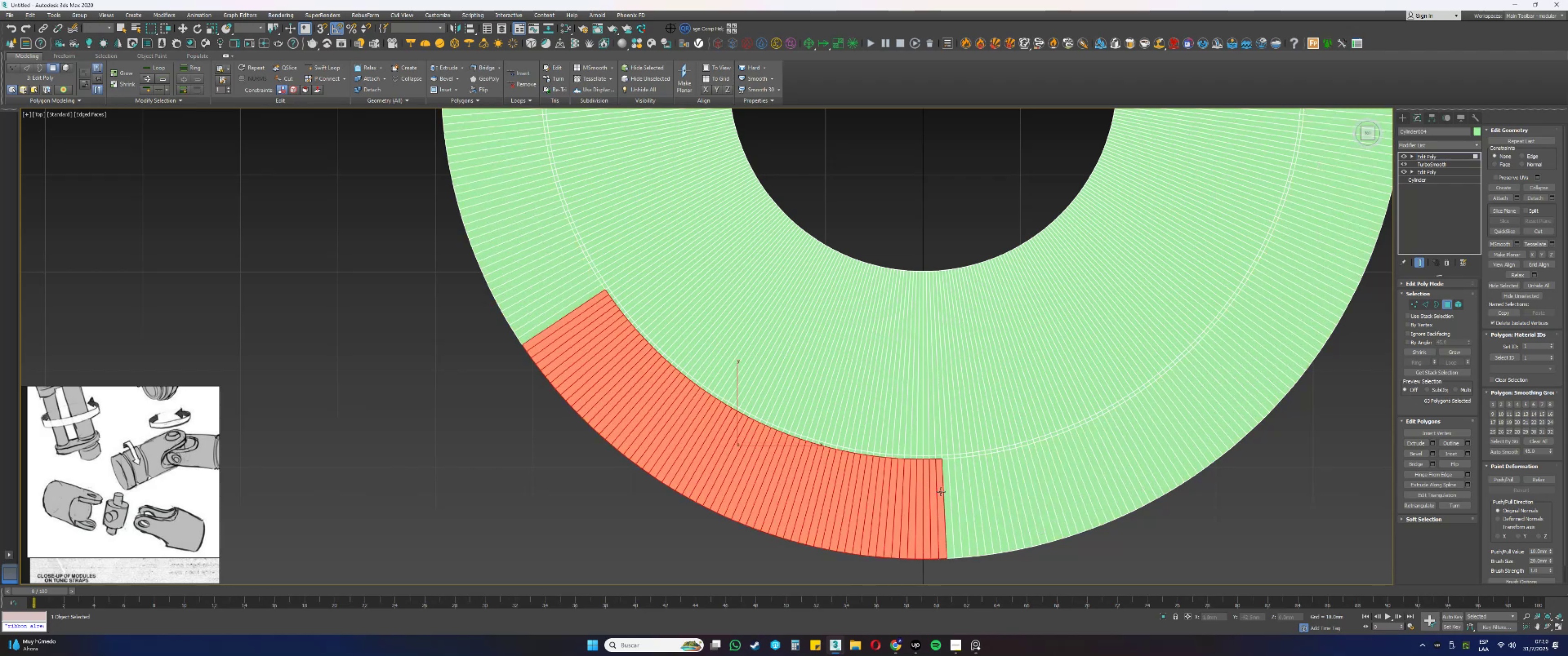 
hold_key(key=ControlLeft, duration=1.52)
double_click([947, 493])
 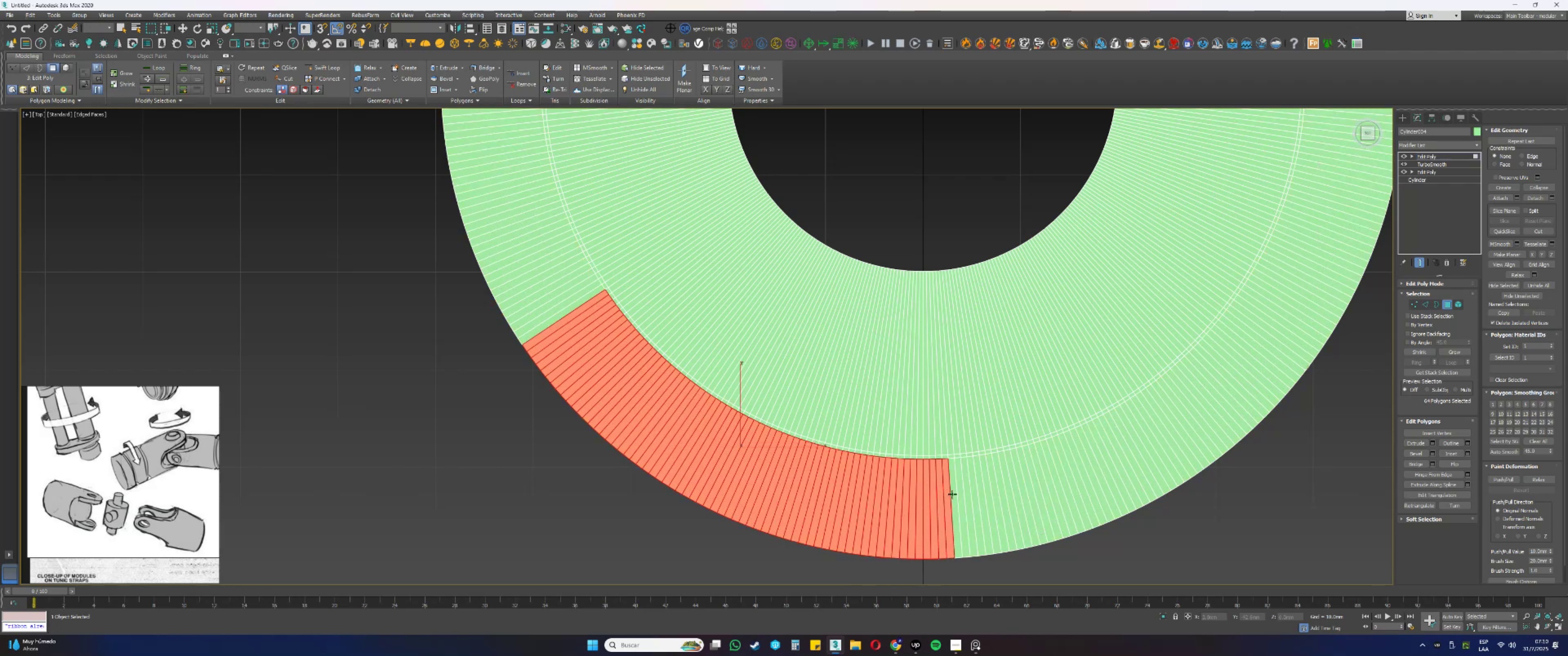 
triple_click([954, 495])
 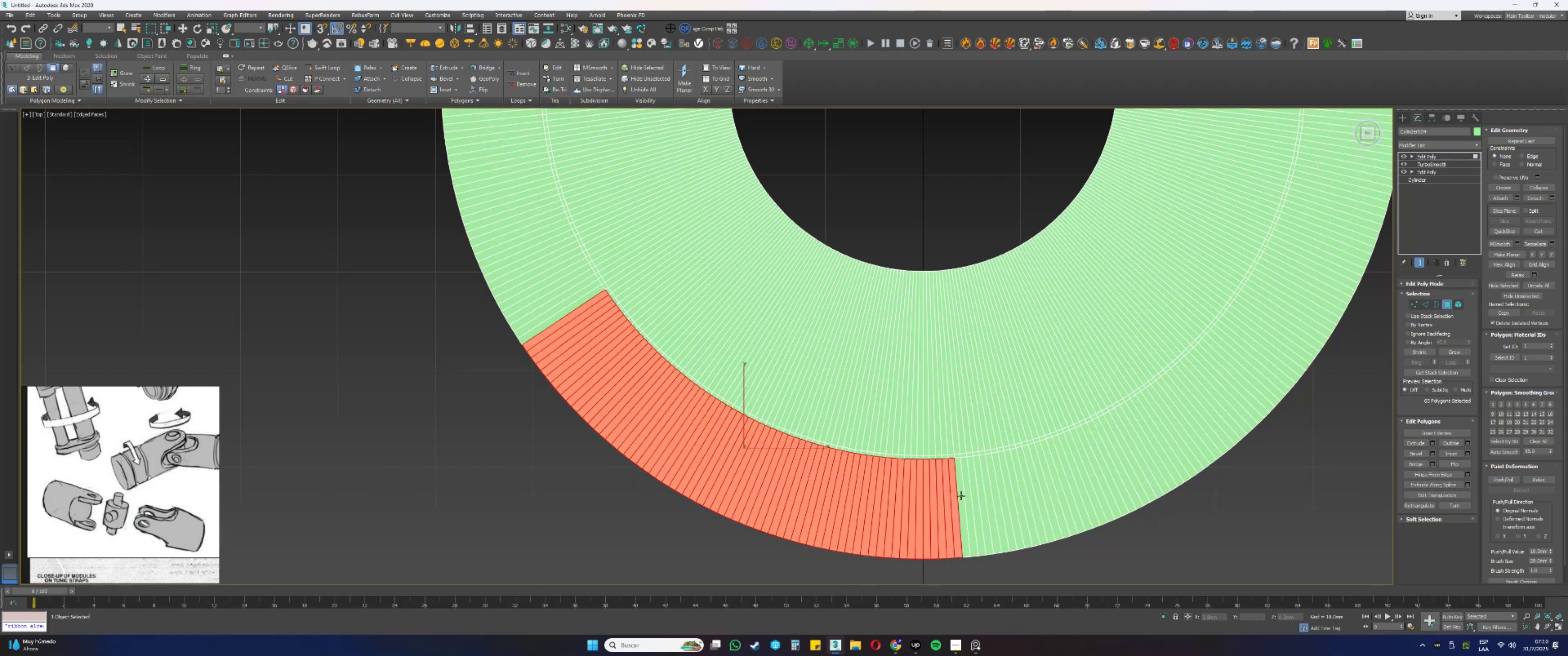 
triple_click([963, 496])
 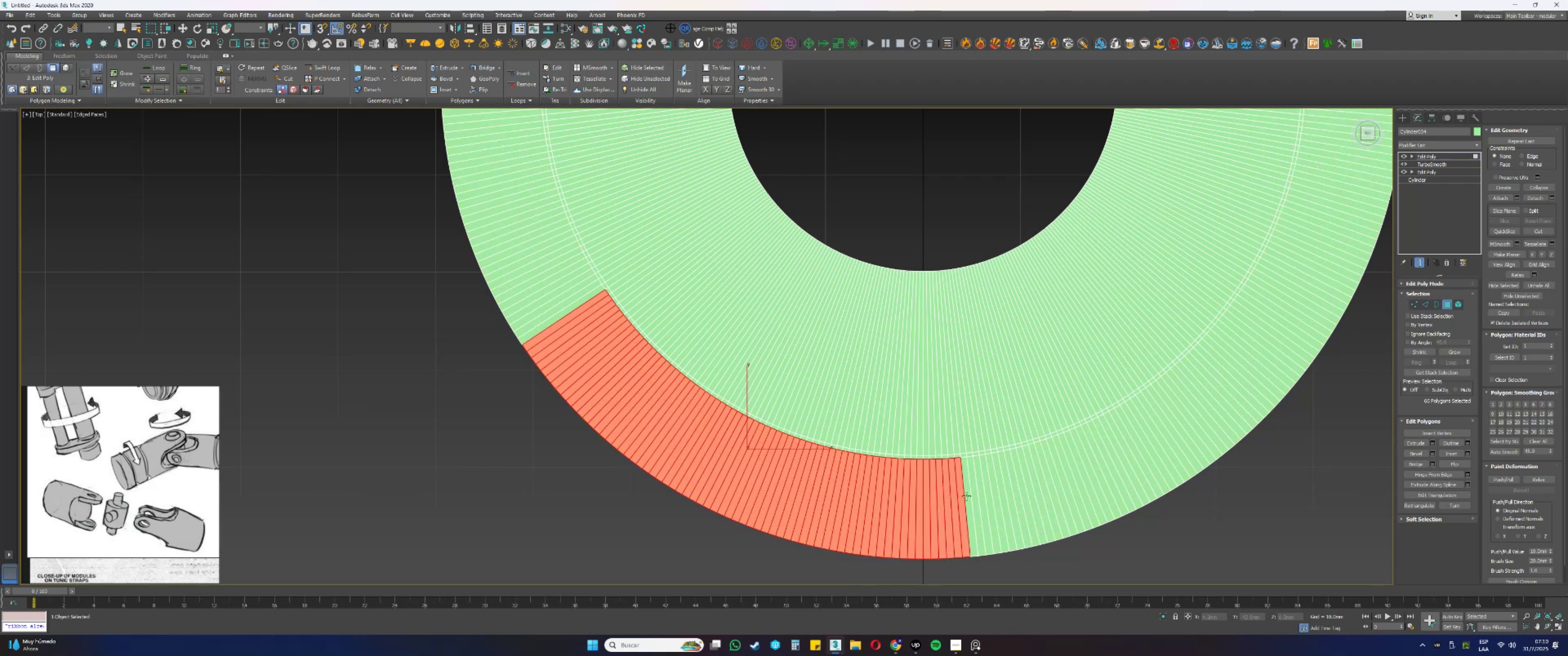 
triple_click([968, 496])
 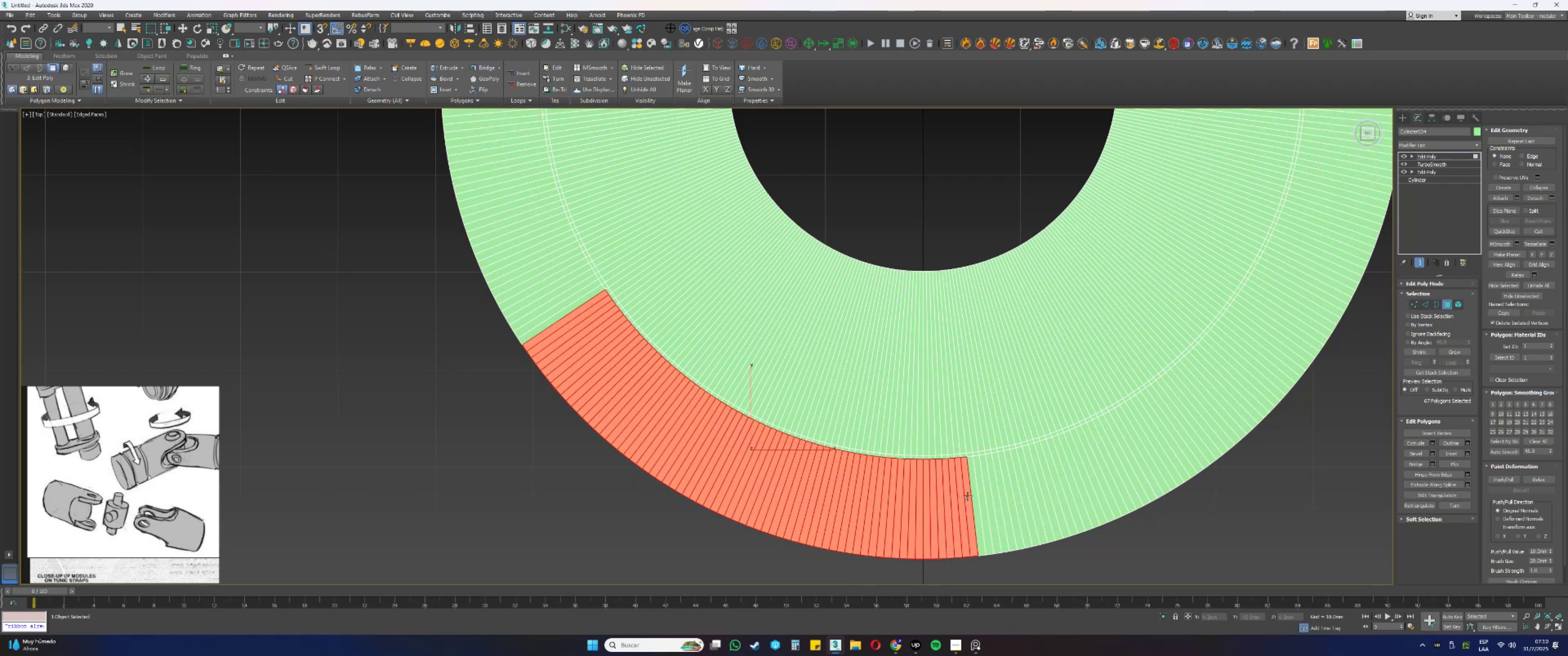 
hold_key(key=ControlLeft, duration=1.52)
triple_click([975, 496])
 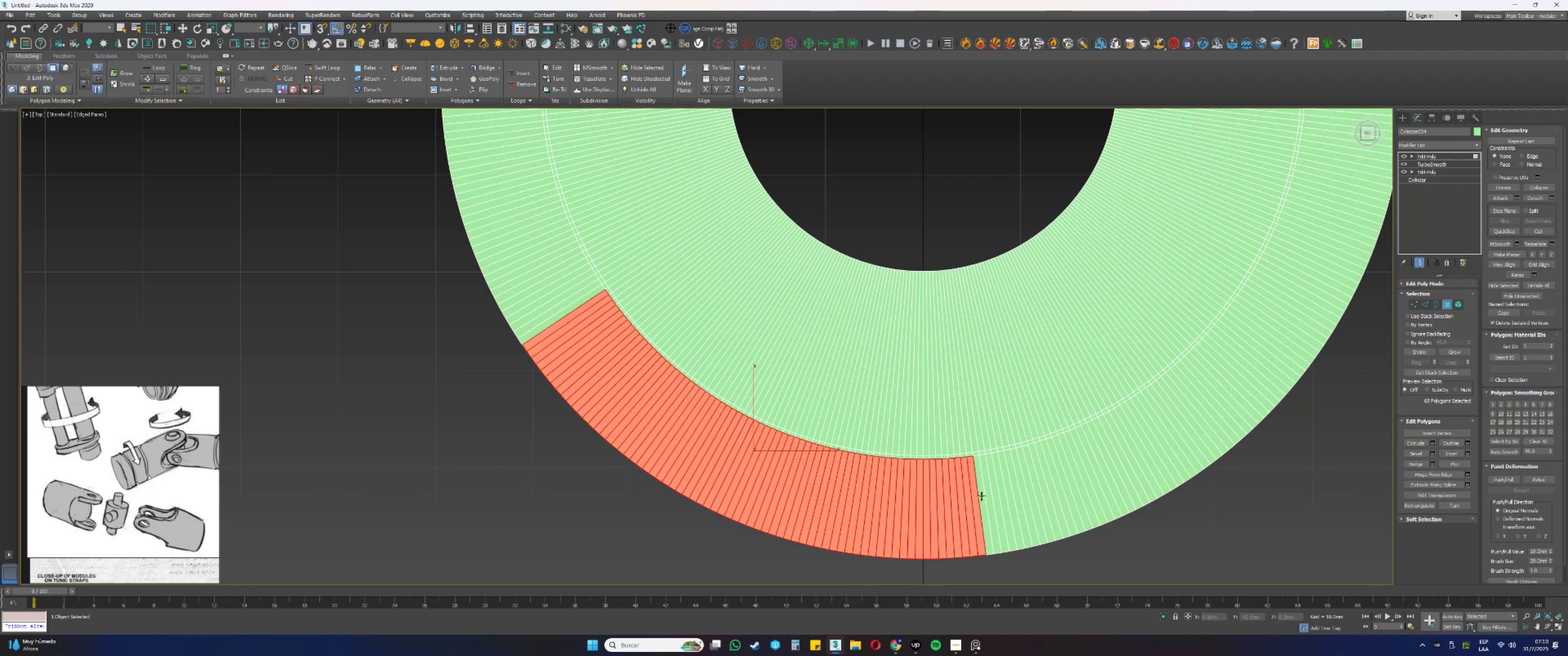 
triple_click([982, 496])
 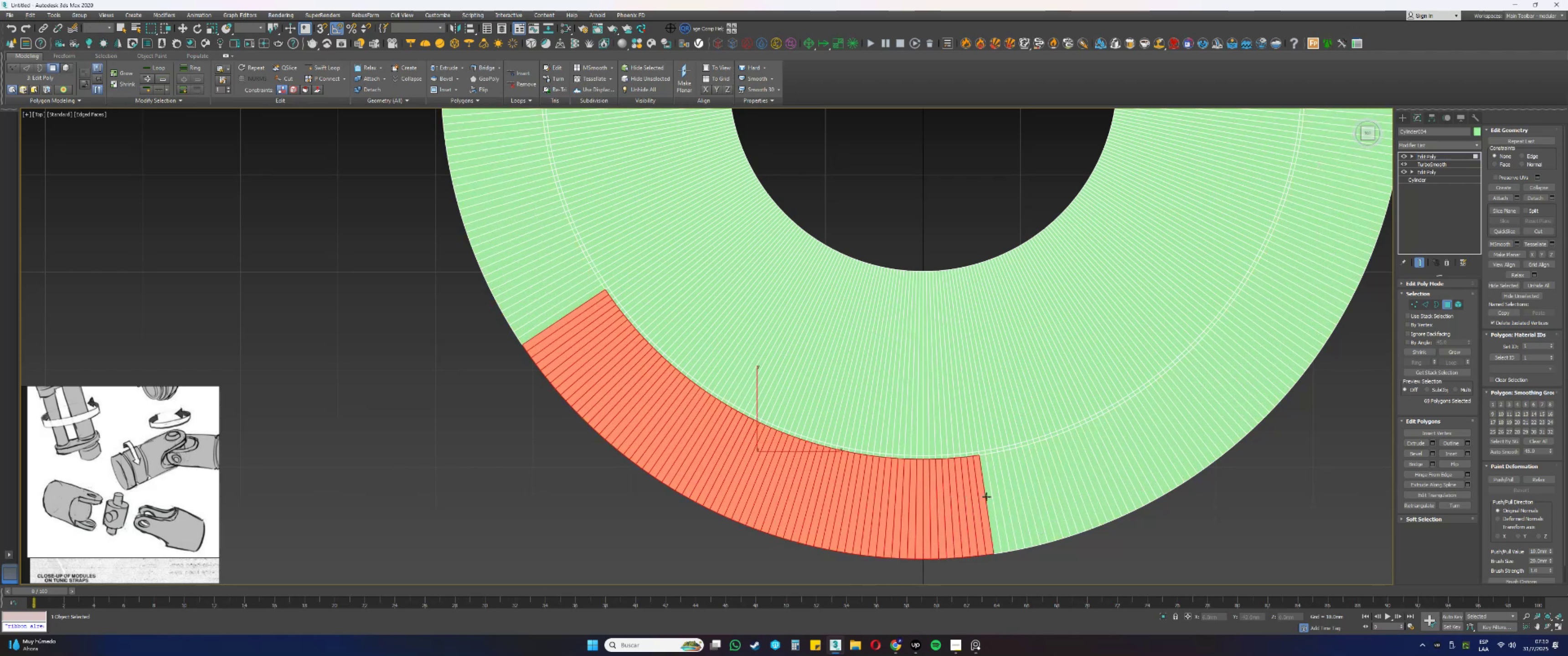 
triple_click([988, 497])
 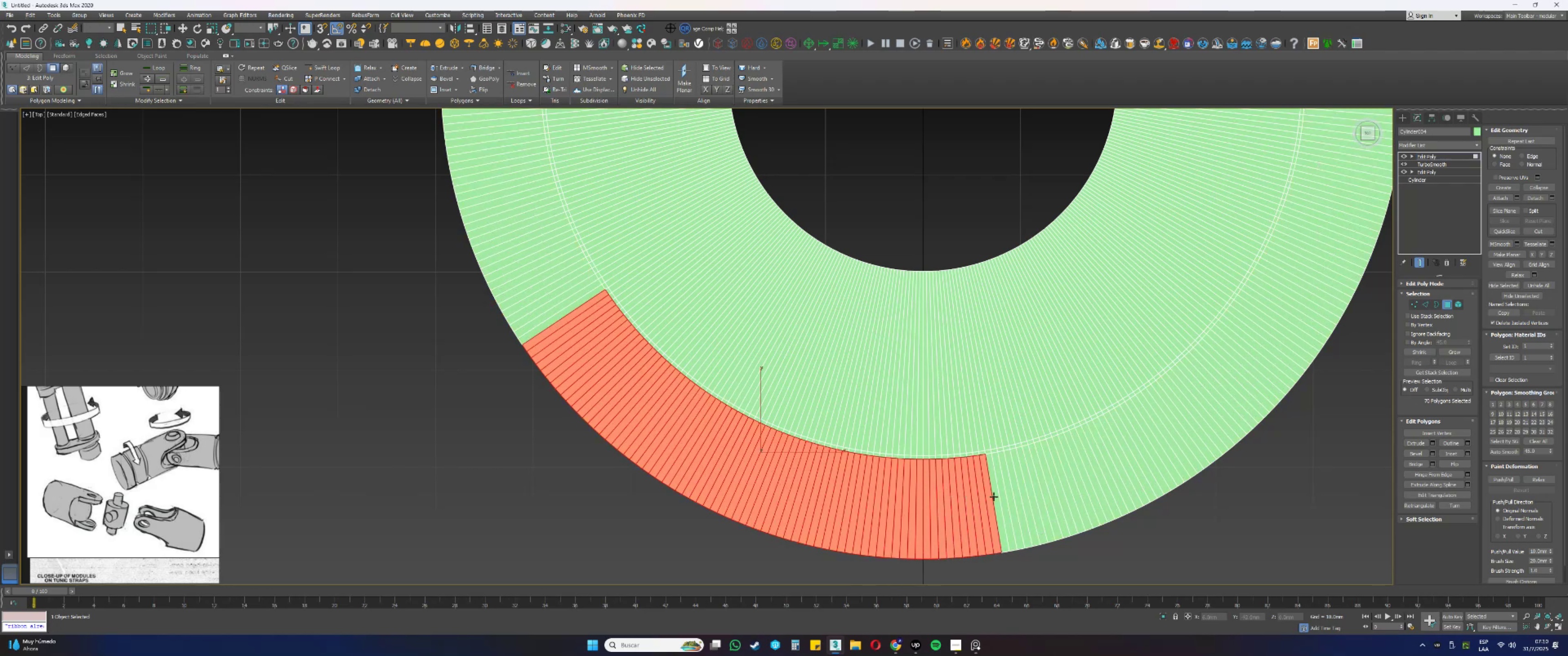 
hold_key(key=ControlLeft, duration=1.51)
triple_click([994, 497])
 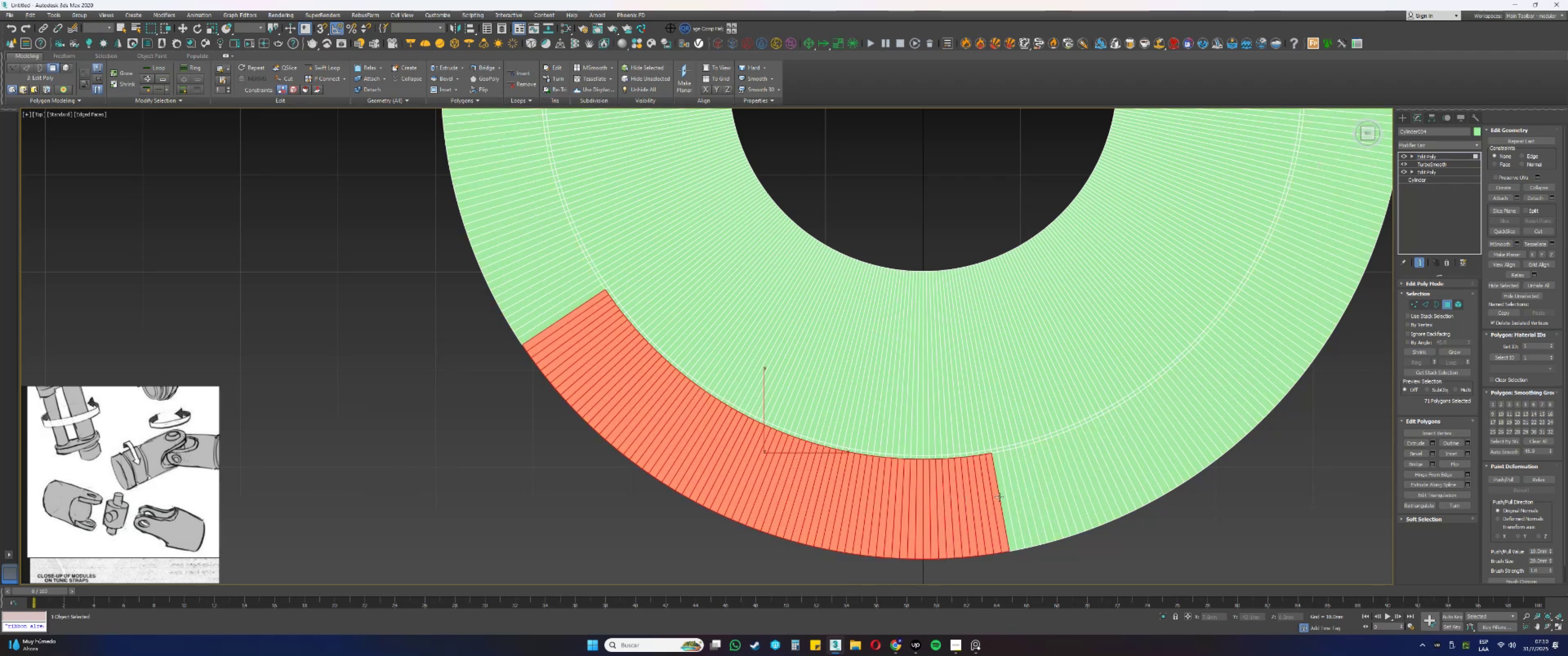 
triple_click([1002, 497])
 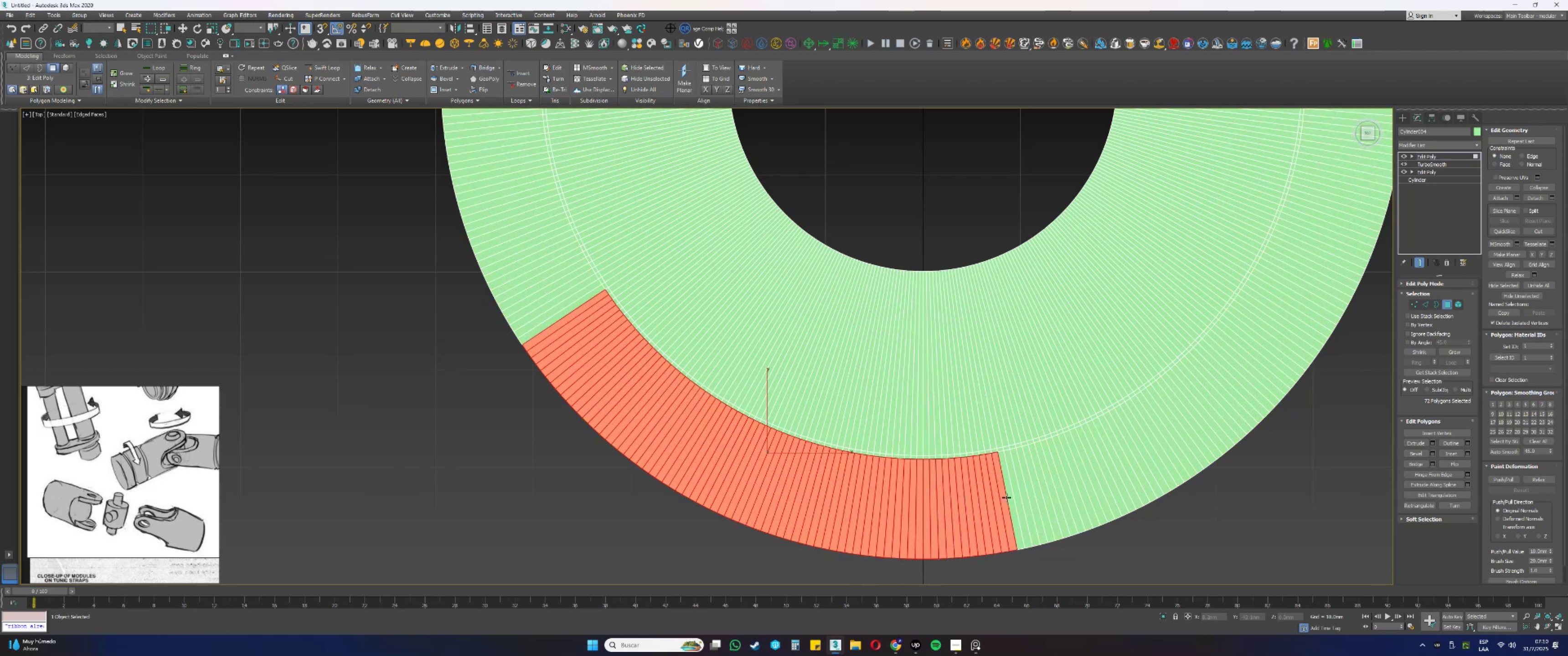 
triple_click([1008, 497])
 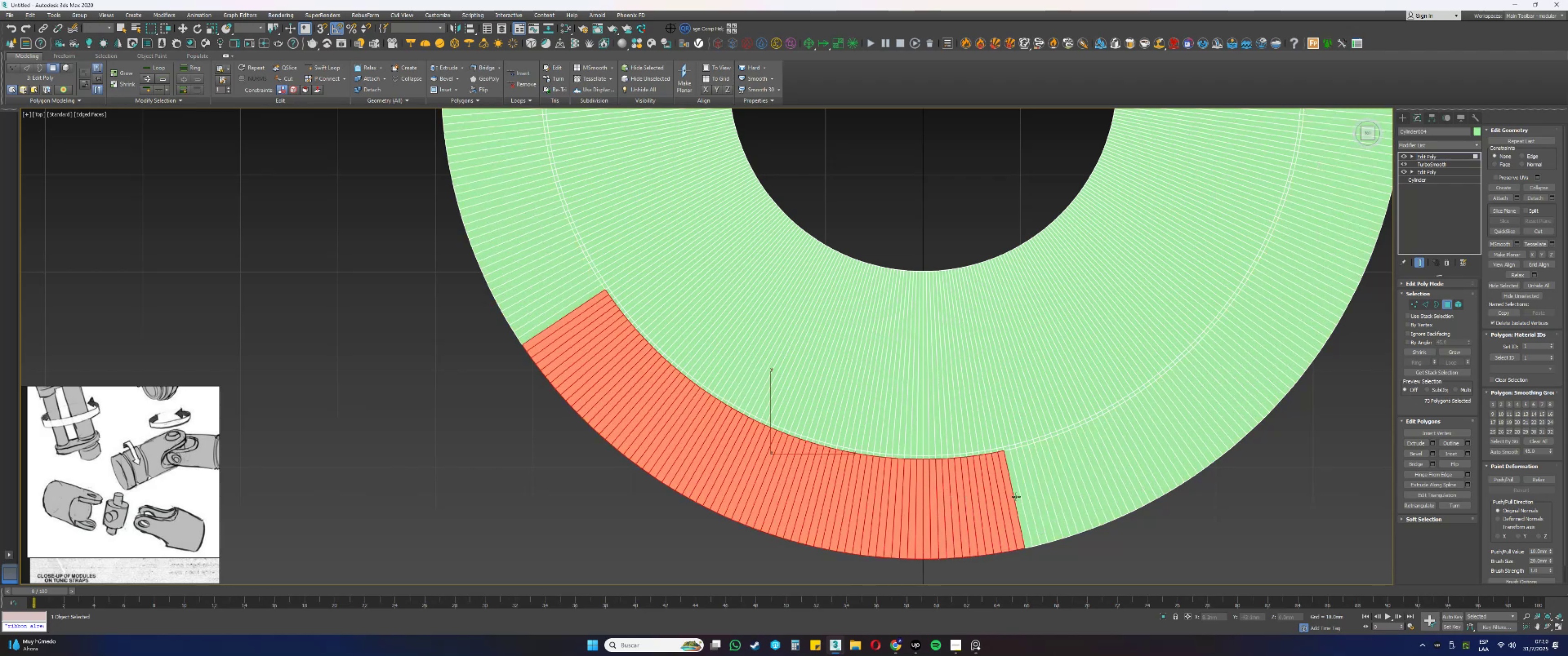 
triple_click([1017, 497])
 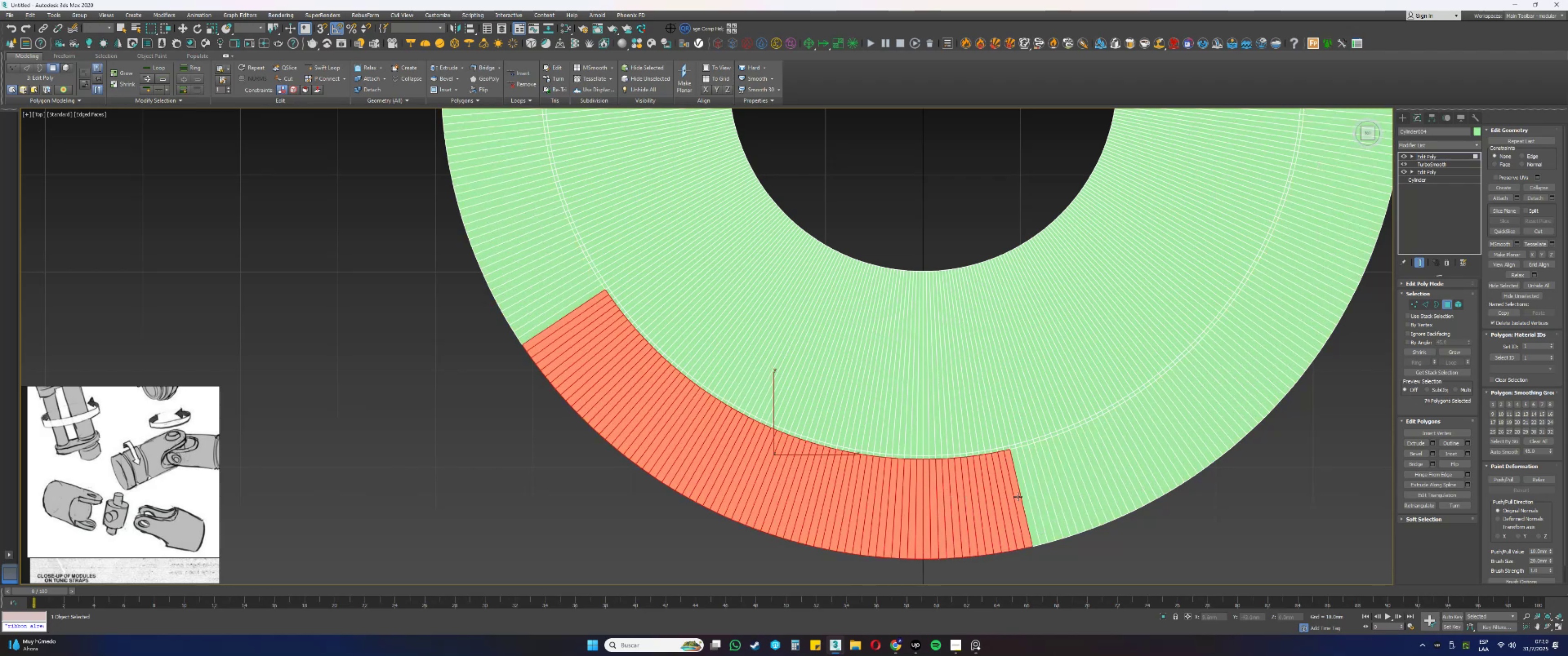 
hold_key(key=ControlLeft, duration=1.52)
left_click([1024, 497])
 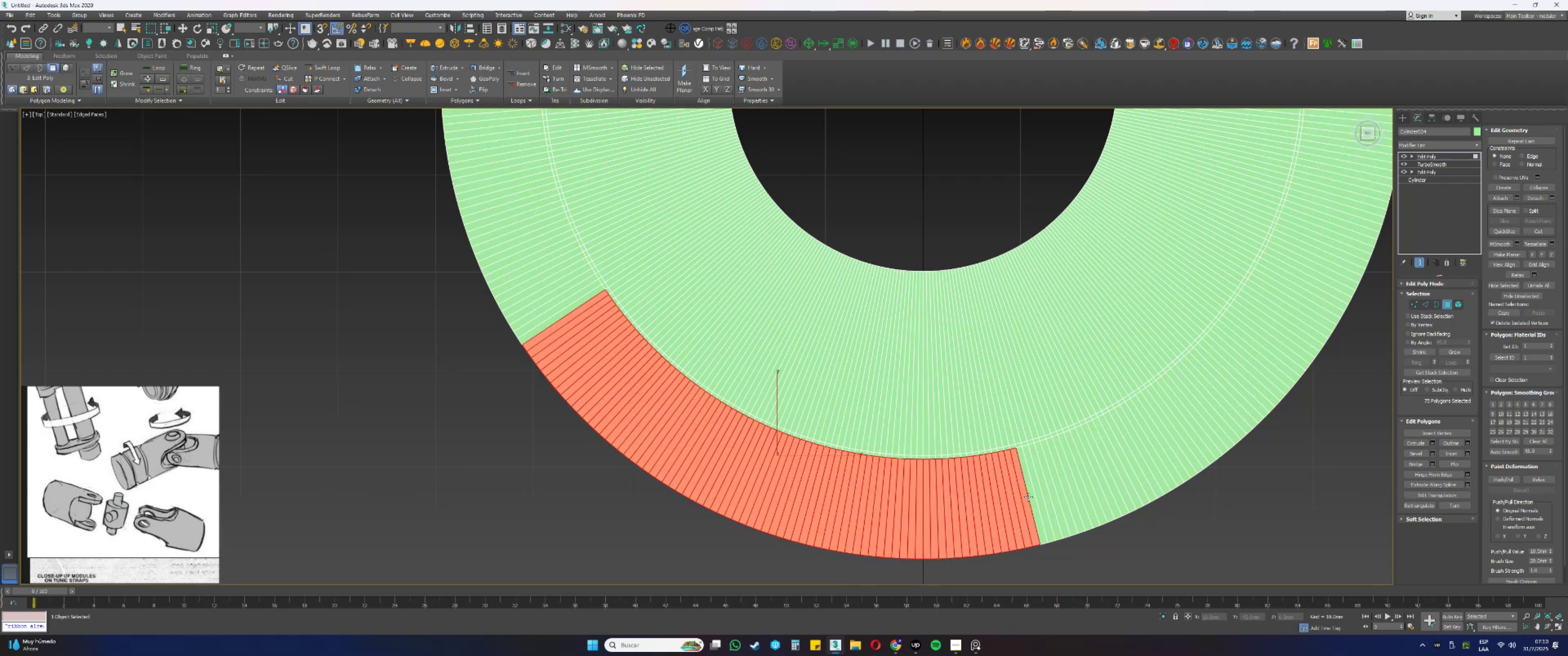 
double_click([1029, 497])
 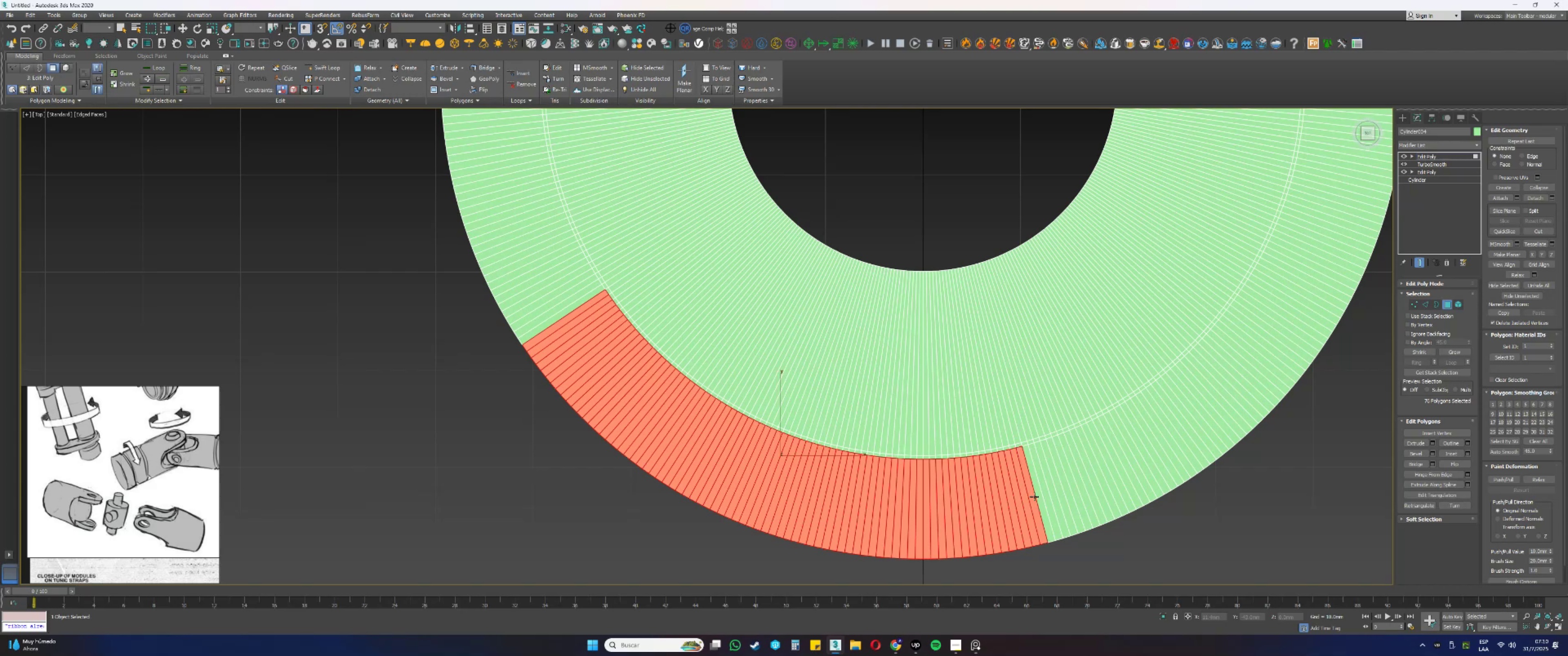 
left_click([1038, 497])
 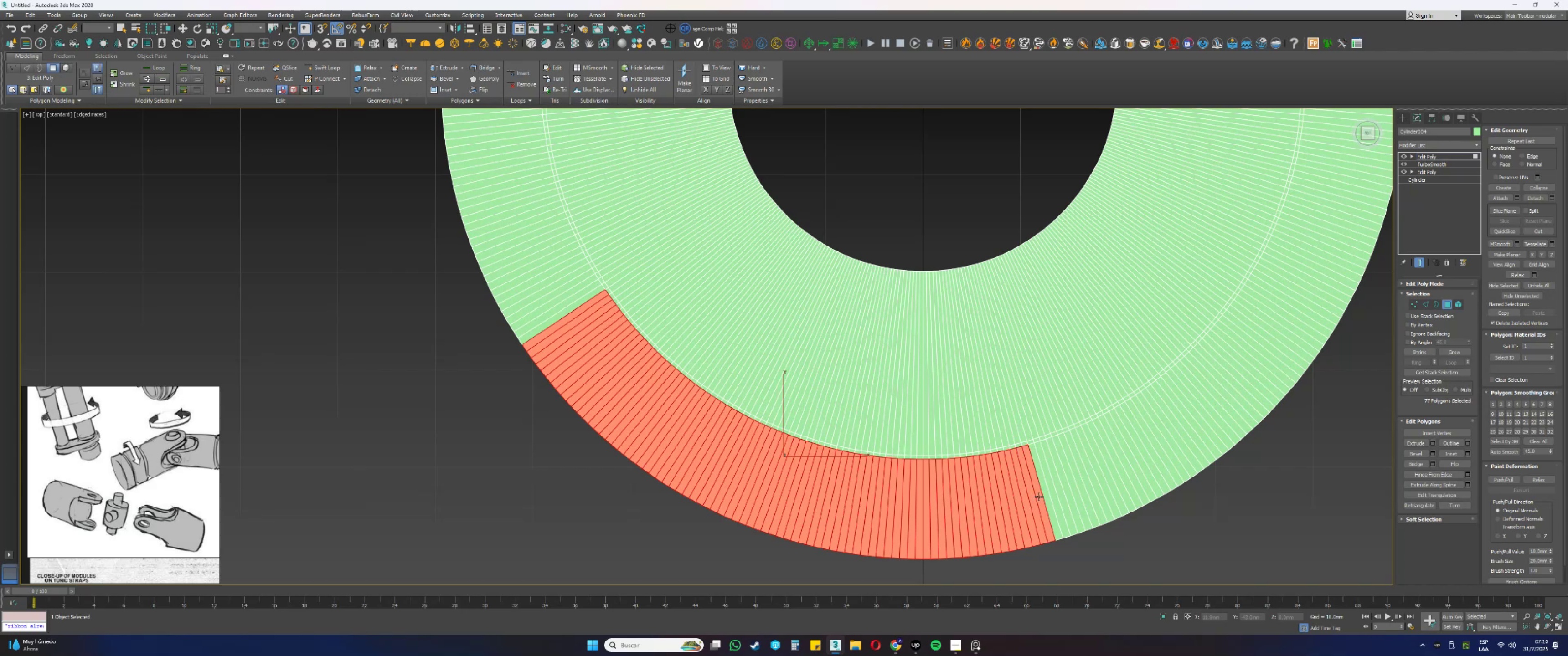 
hold_key(key=ControlLeft, duration=1.51)
left_click([1048, 496])
 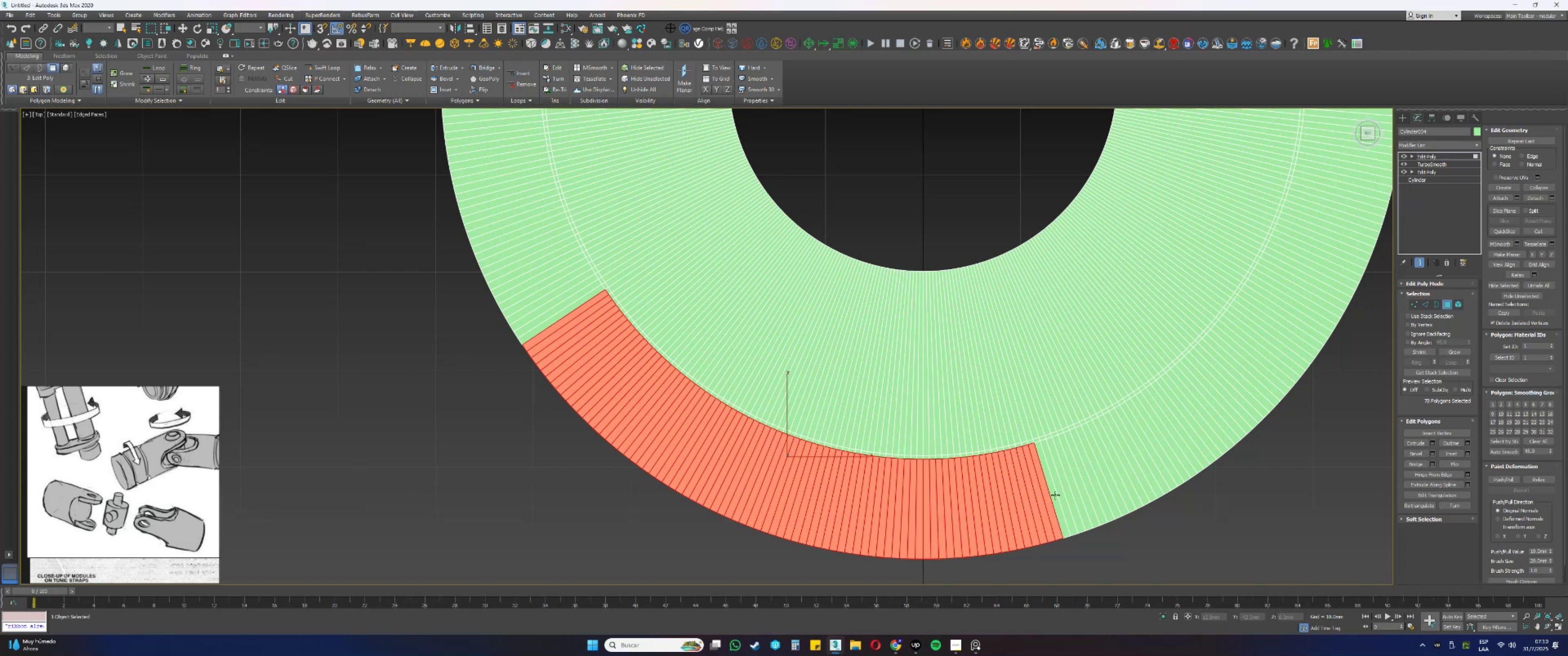 
hold_key(key=ControlLeft, duration=1.51)
left_click([1045, 461])
 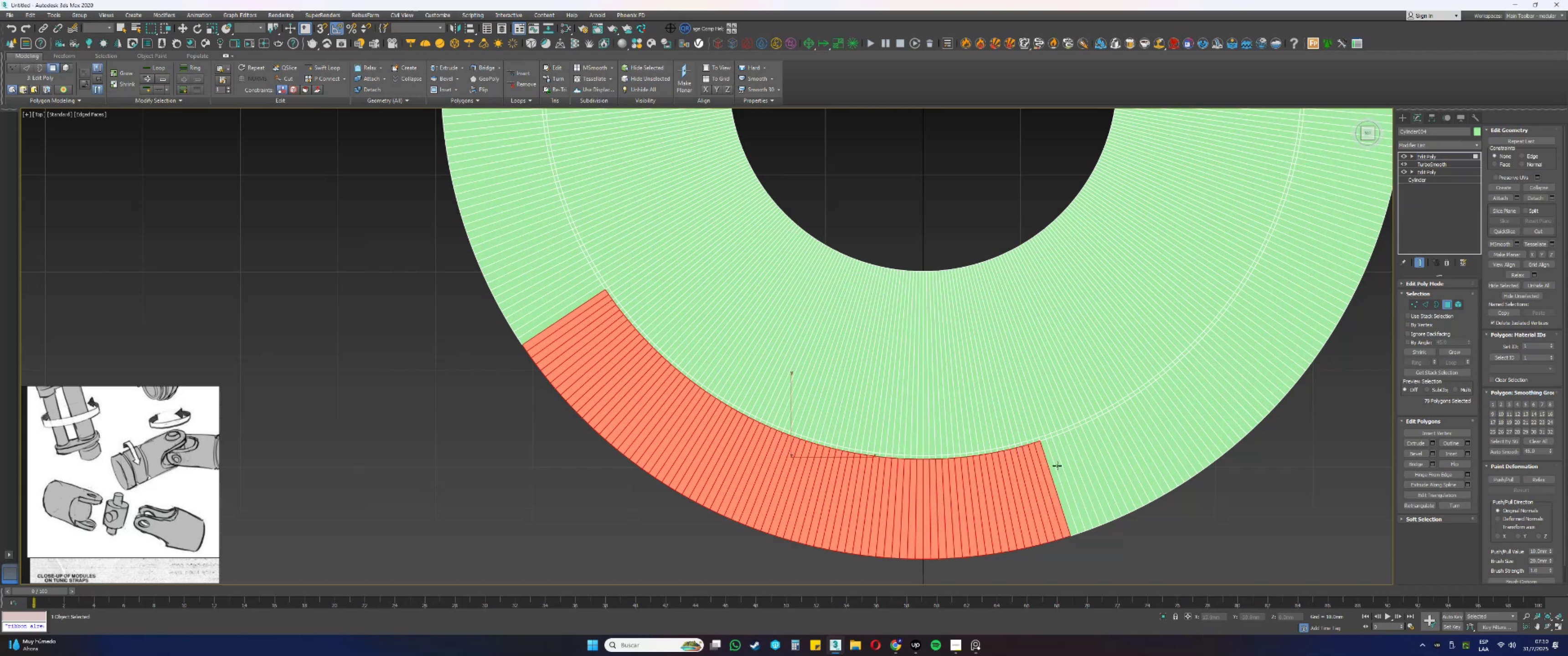 
left_click([1053, 466])
 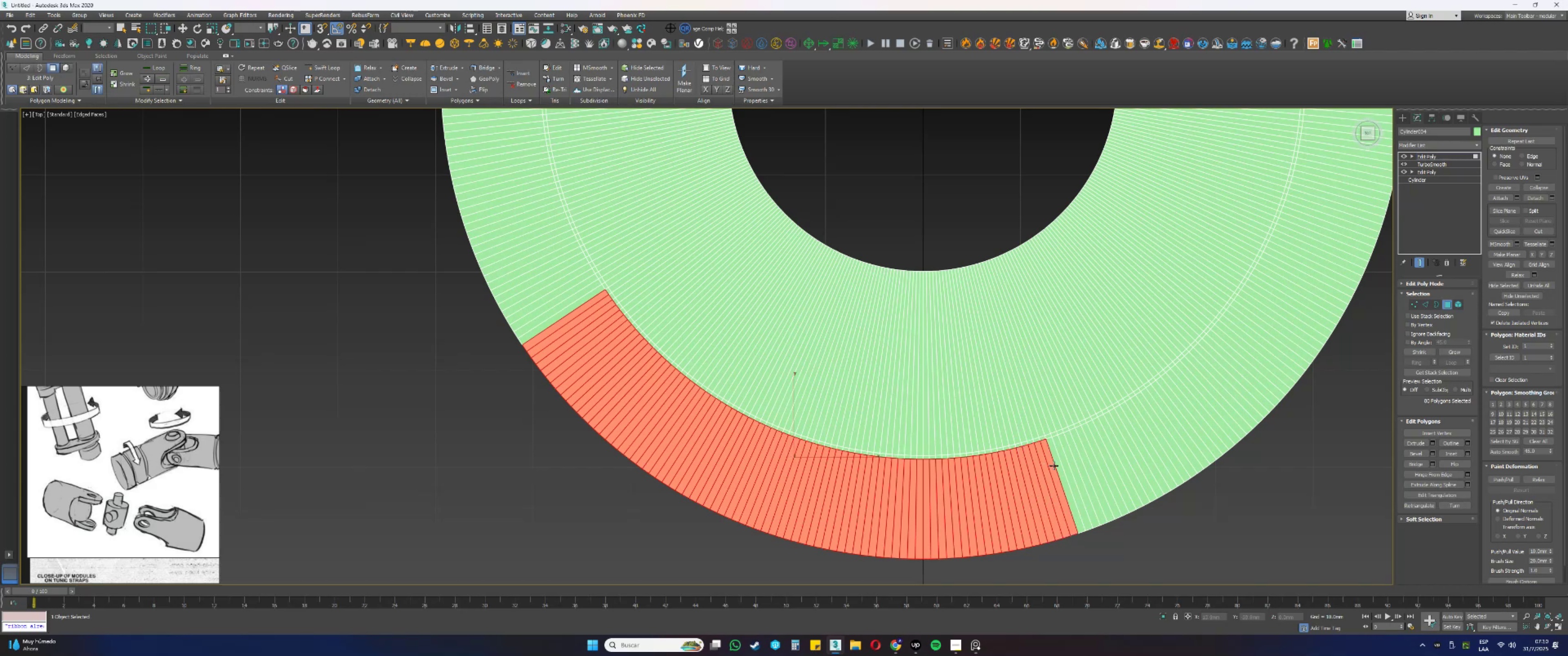 
hold_key(key=ControlLeft, duration=1.52)
double_click([1060, 467])
 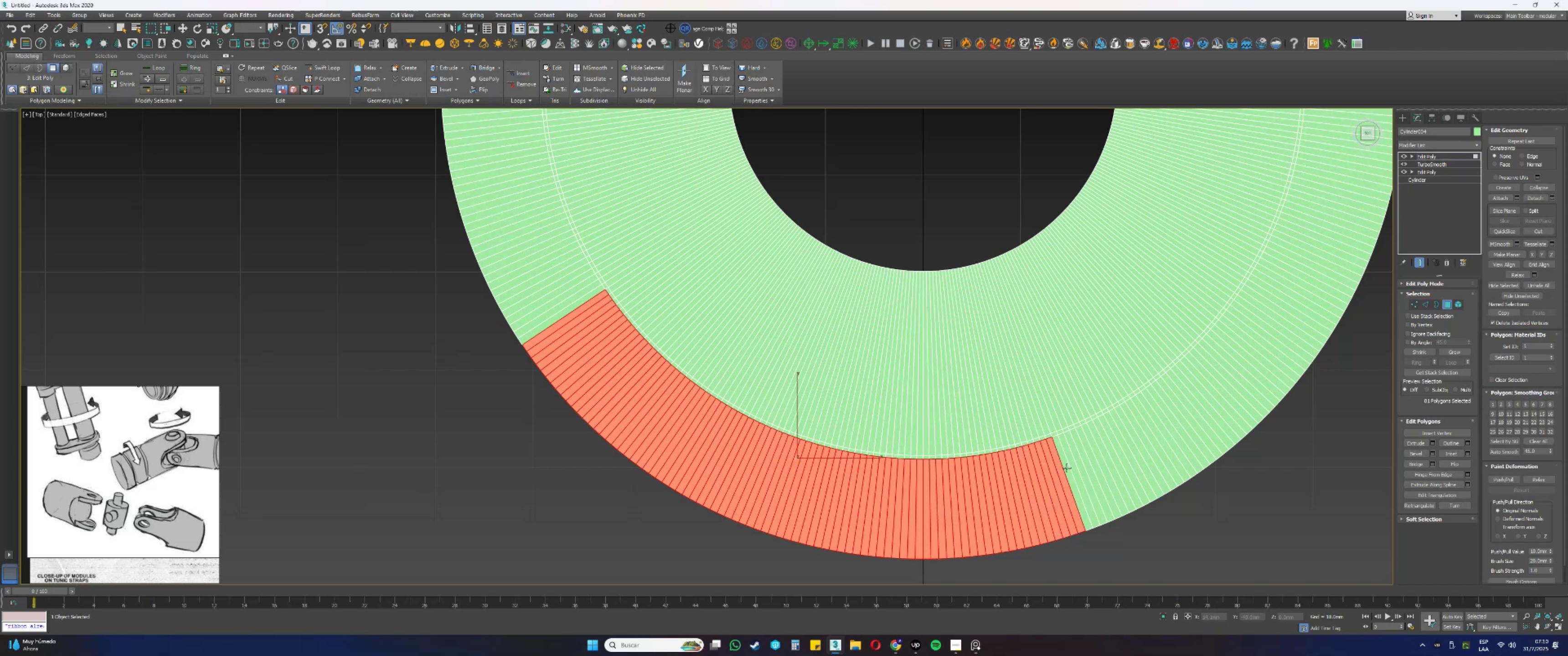 
triple_click([1068, 468])
 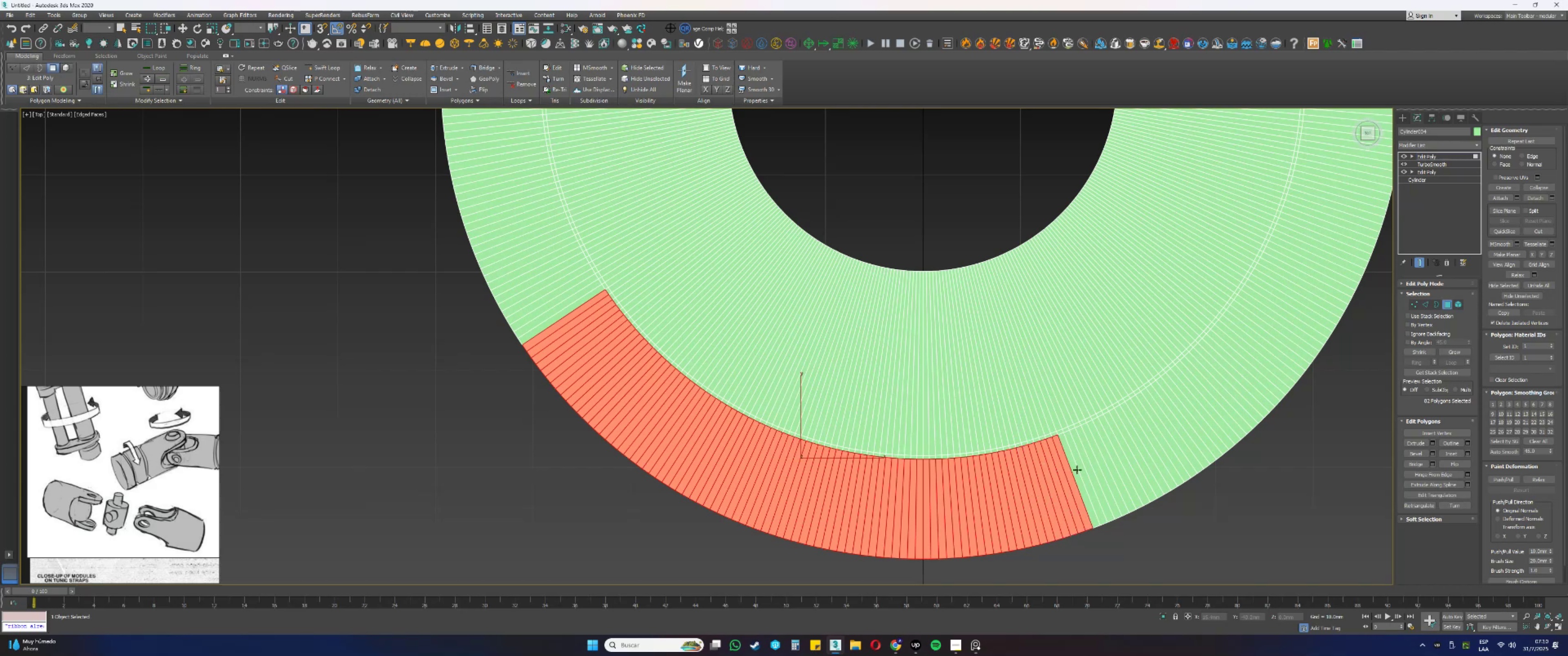 
triple_click([1077, 470])
 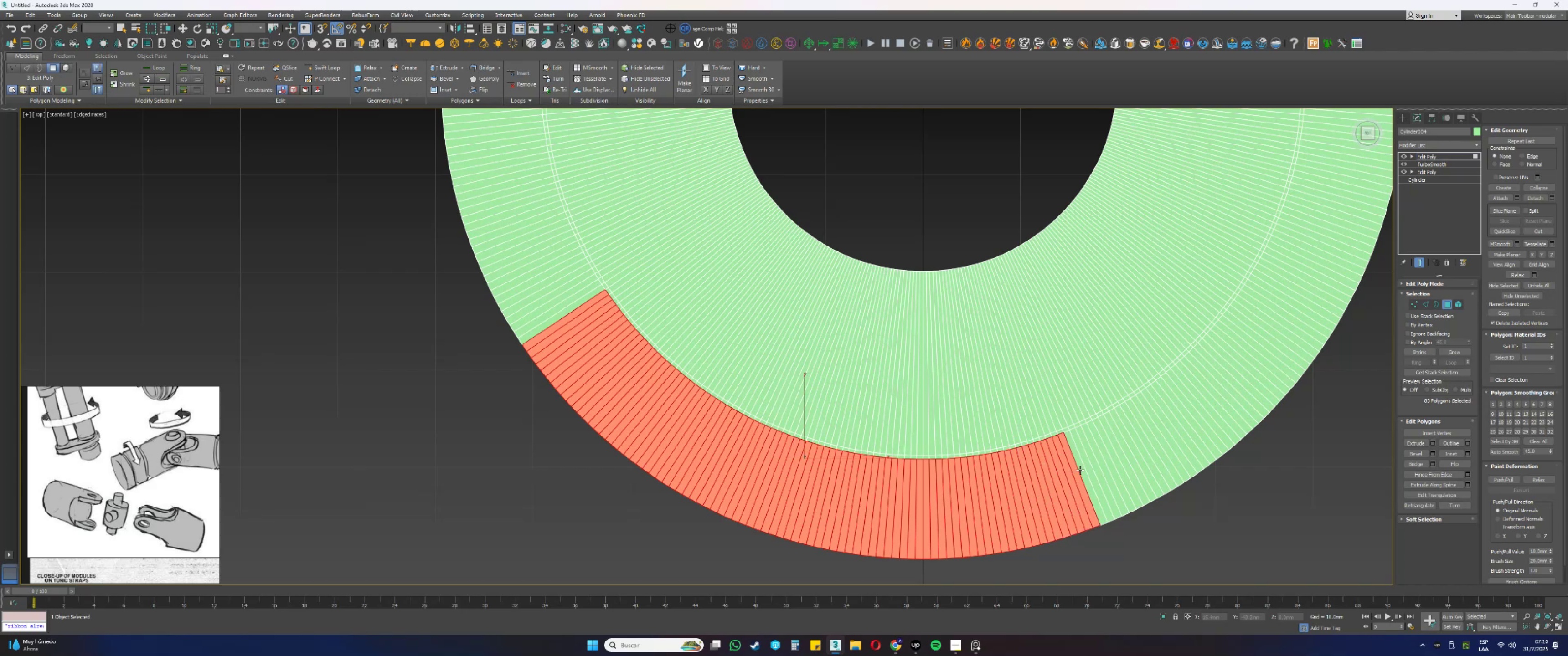 
hold_key(key=ControlLeft, duration=1.51)
triple_click([1085, 472])
 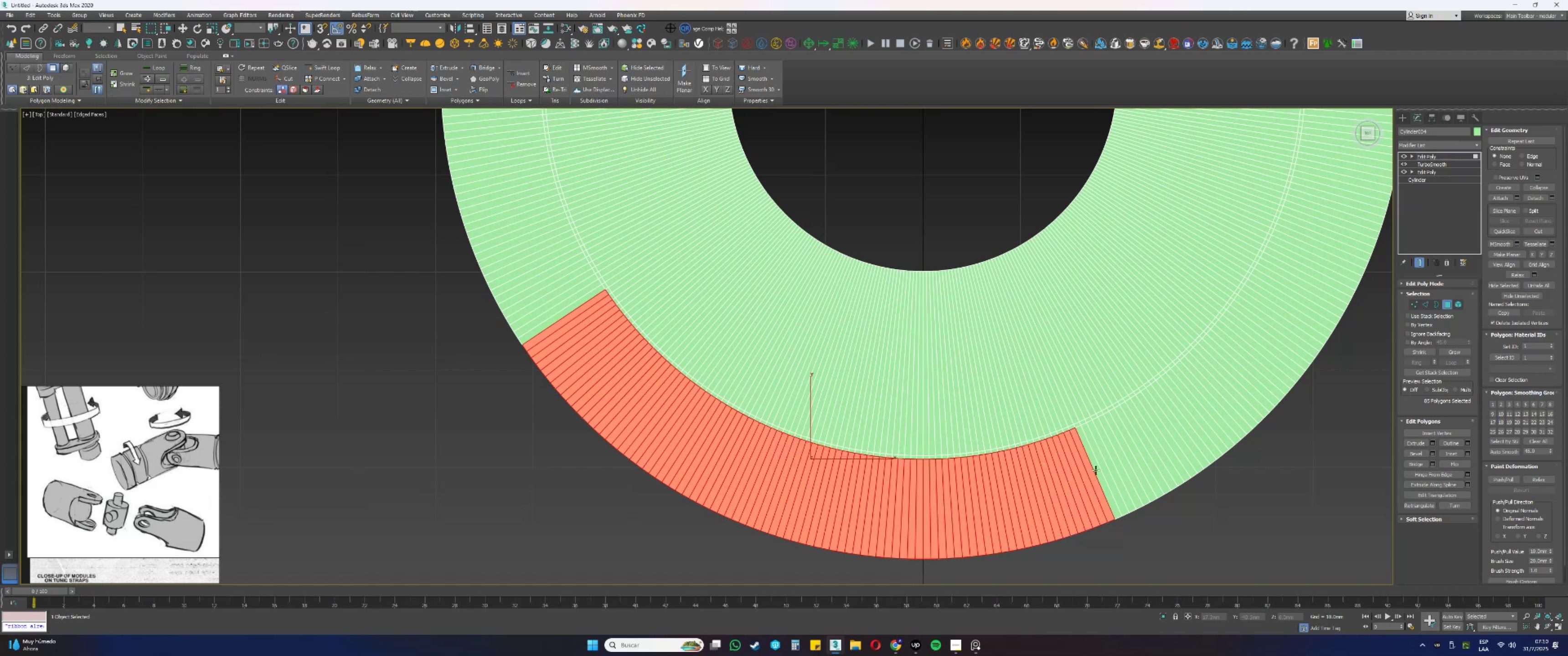 
left_click([1098, 470])
 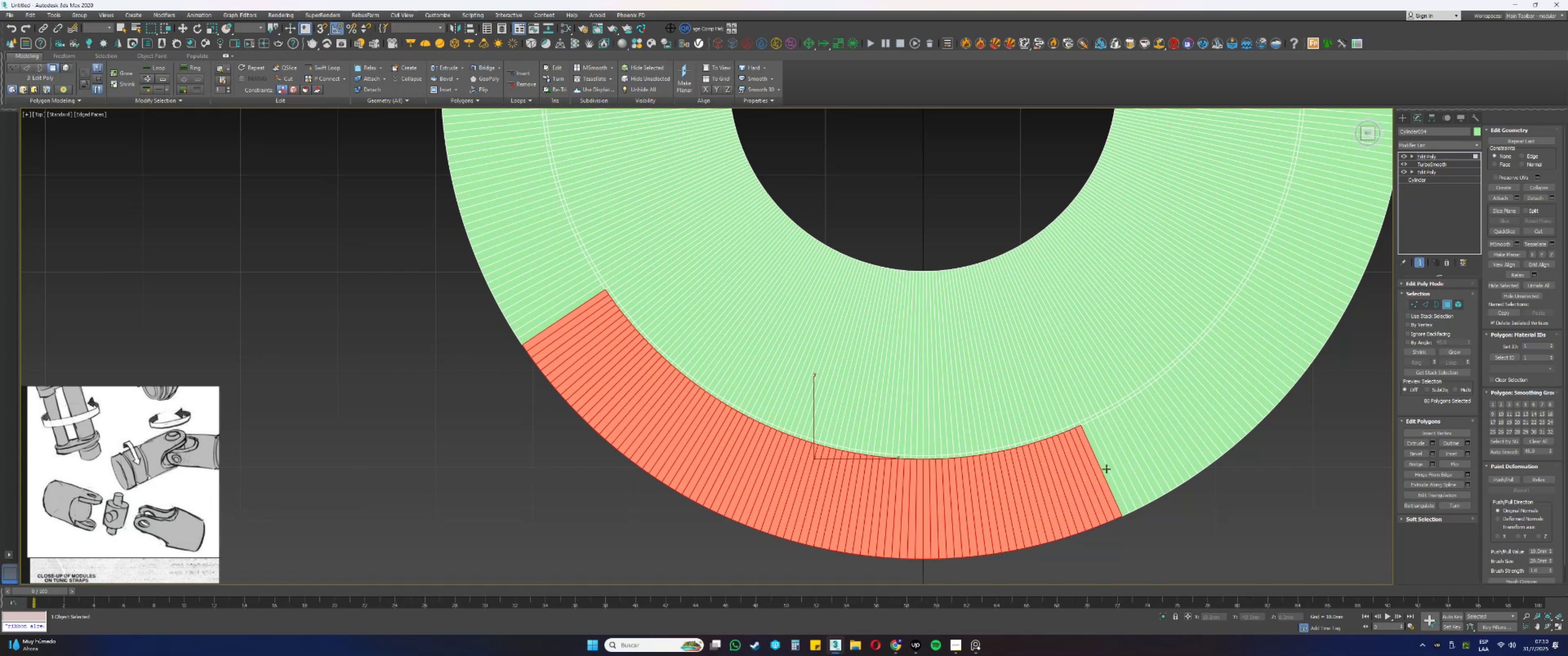 
hold_key(key=ControlLeft, duration=1.52)
left_click([1107, 469])
 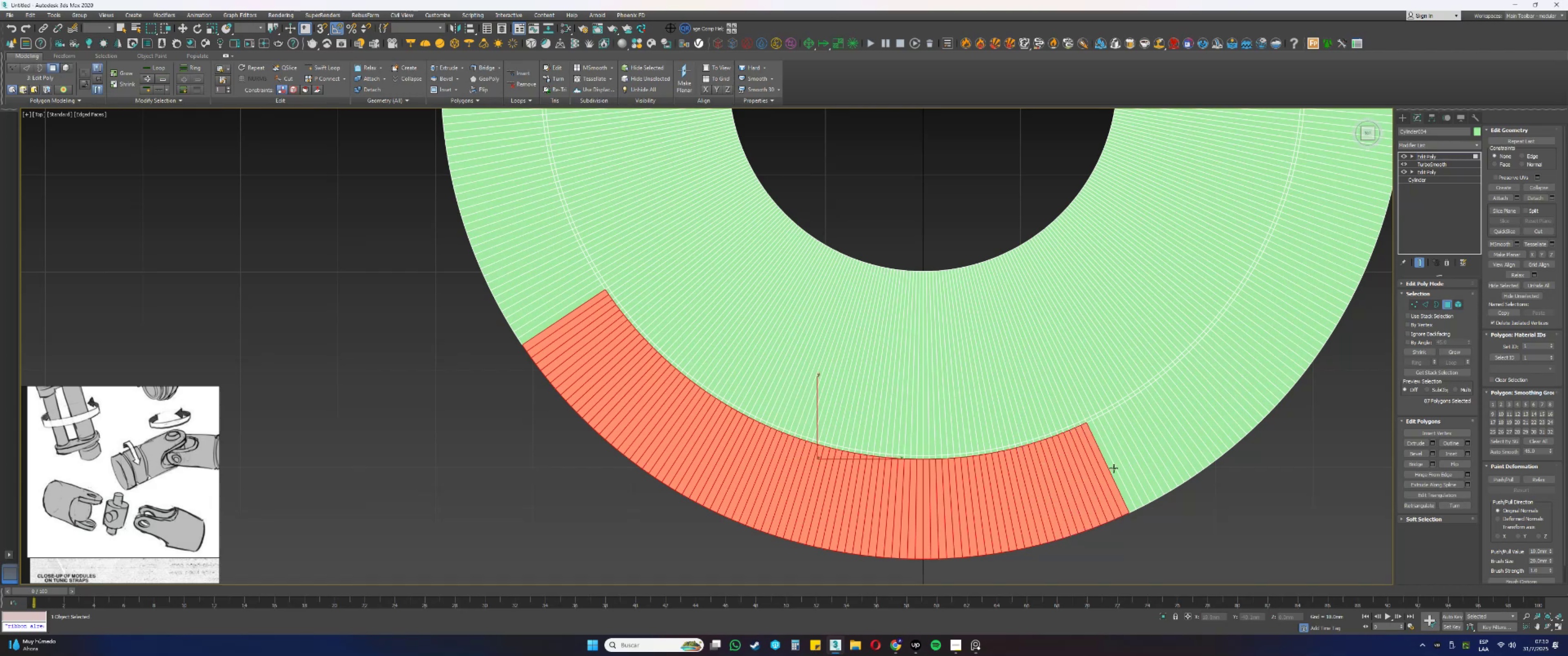 
double_click([1114, 468])
 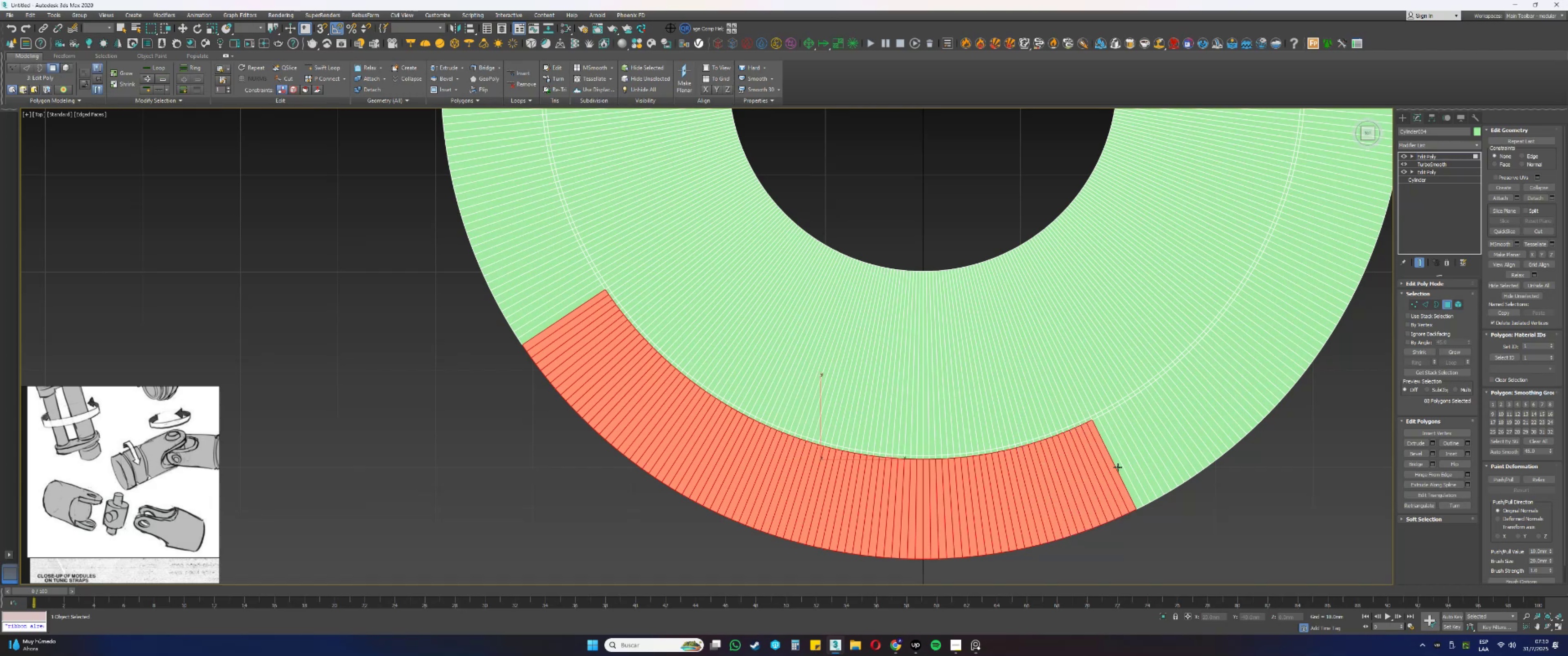 
left_click([1119, 467])
 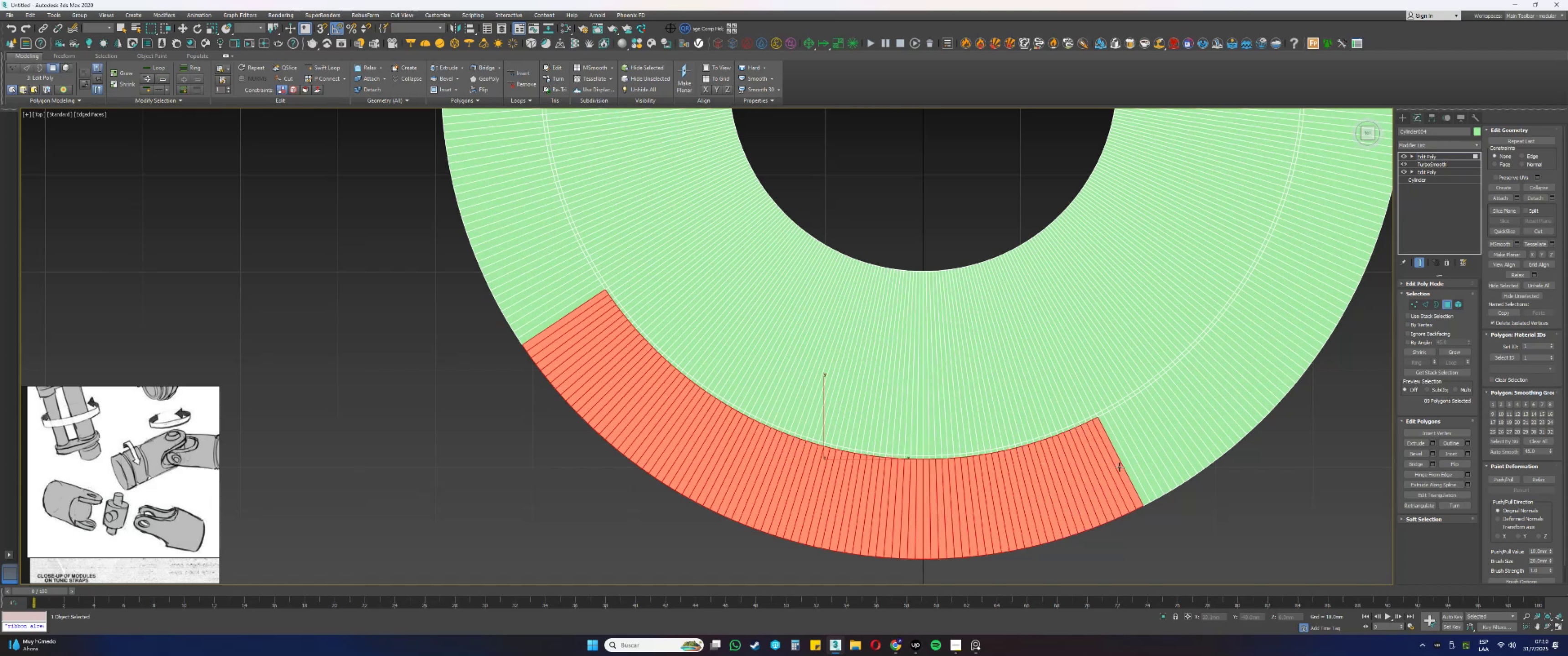 
hold_key(key=ControlLeft, duration=1.53)
left_click([1127, 465])
 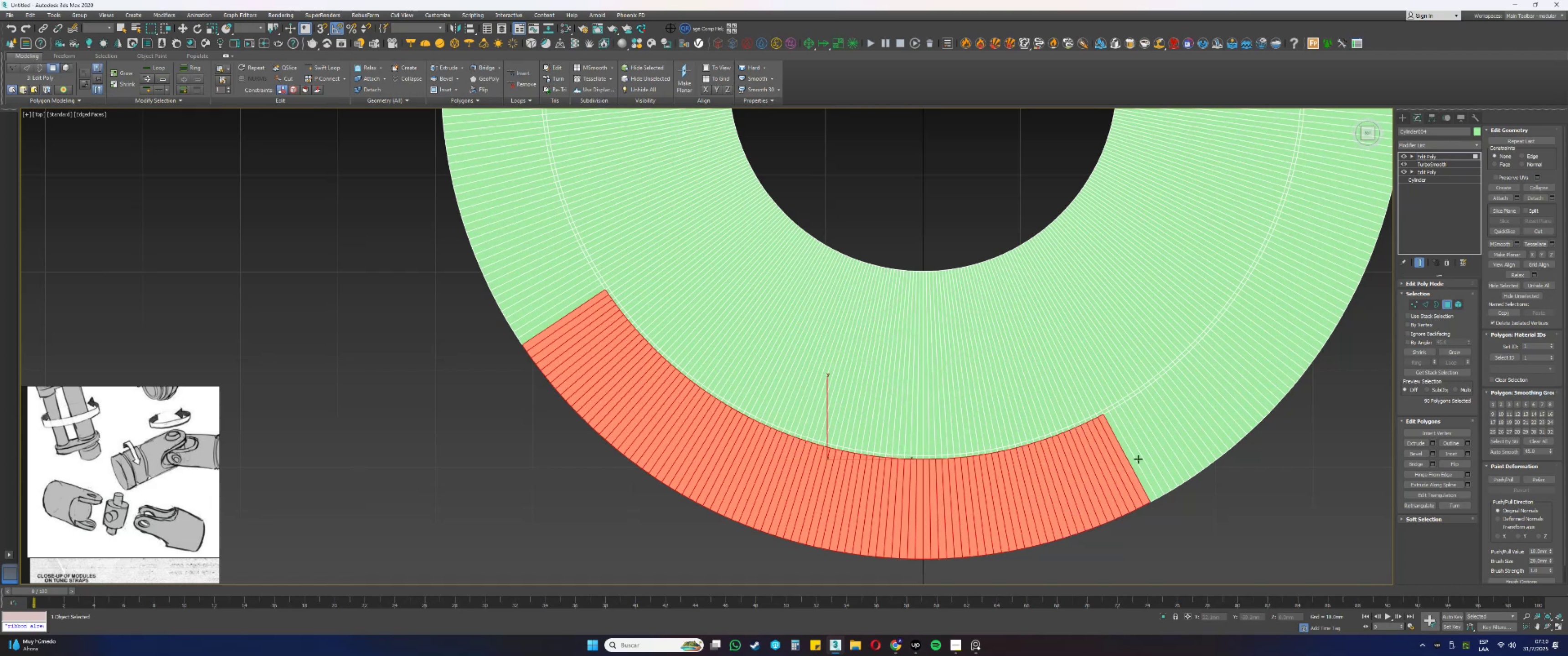 
left_click([1135, 461])
 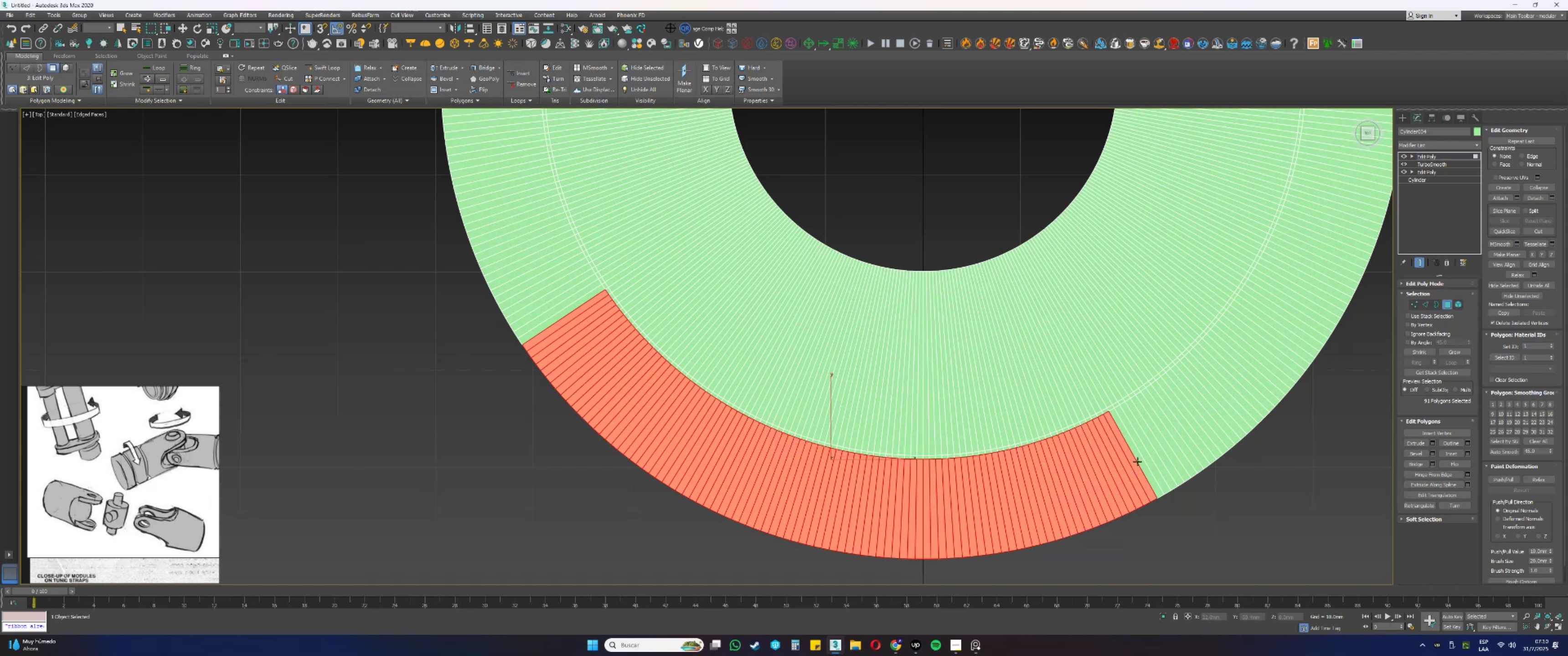 
hold_key(key=ControlLeft, duration=1.52)
double_click([1142, 461])
 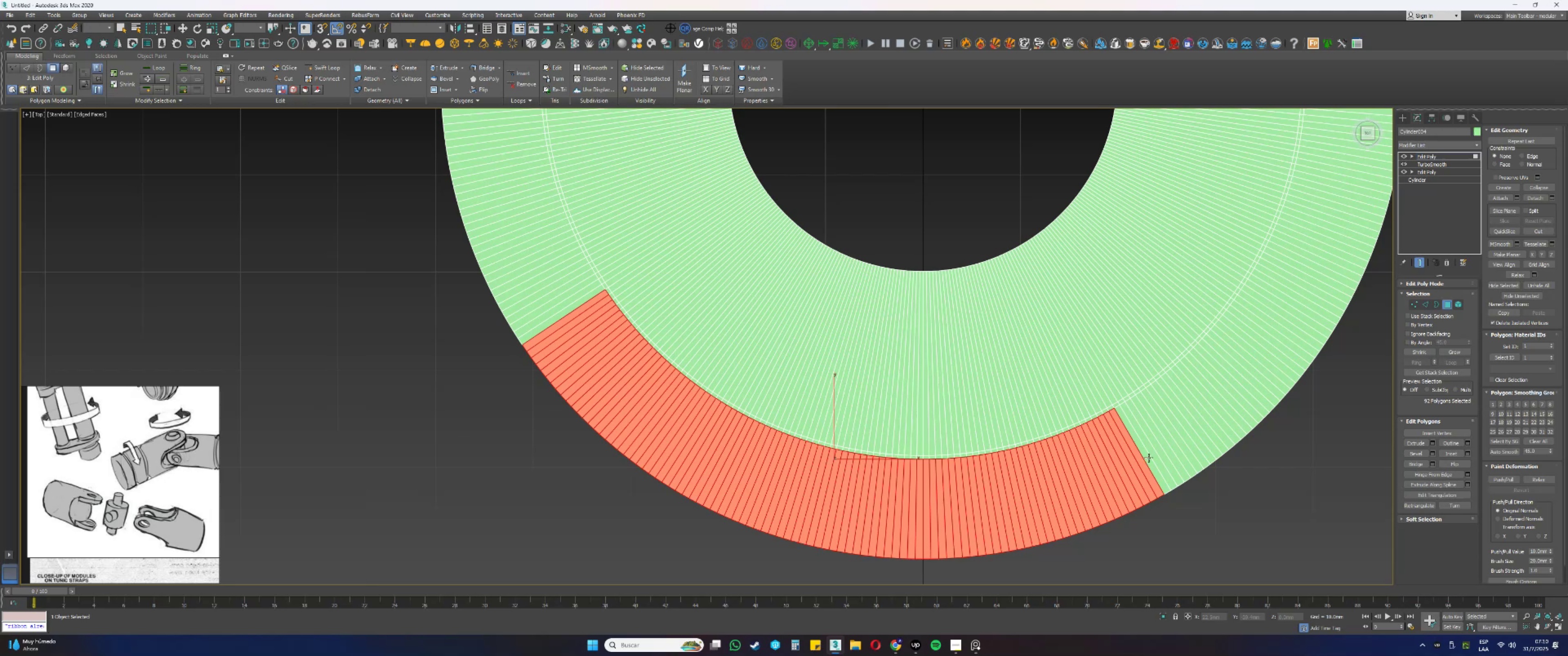 
left_click([1149, 458])
 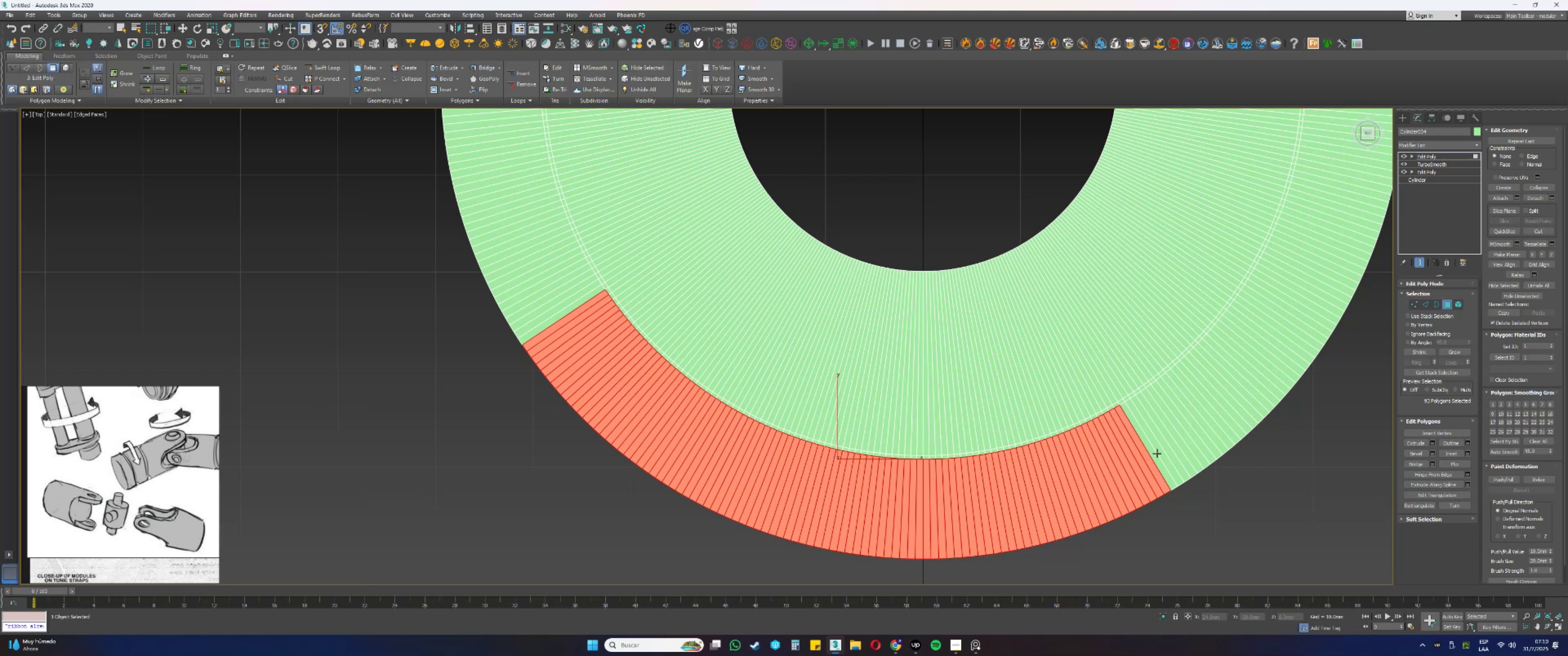 
left_click([1154, 455])
 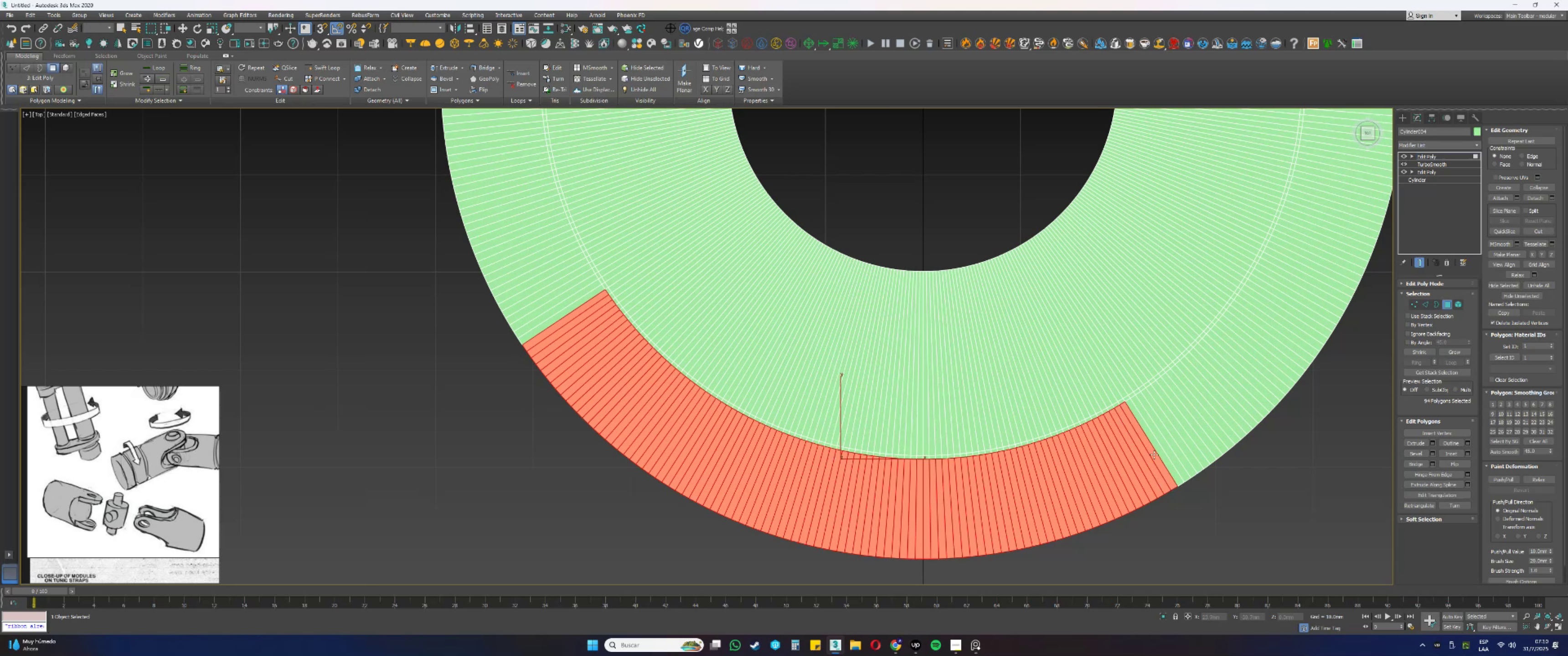 
hold_key(key=ControlLeft, duration=1.52)
double_click([1160, 453])
 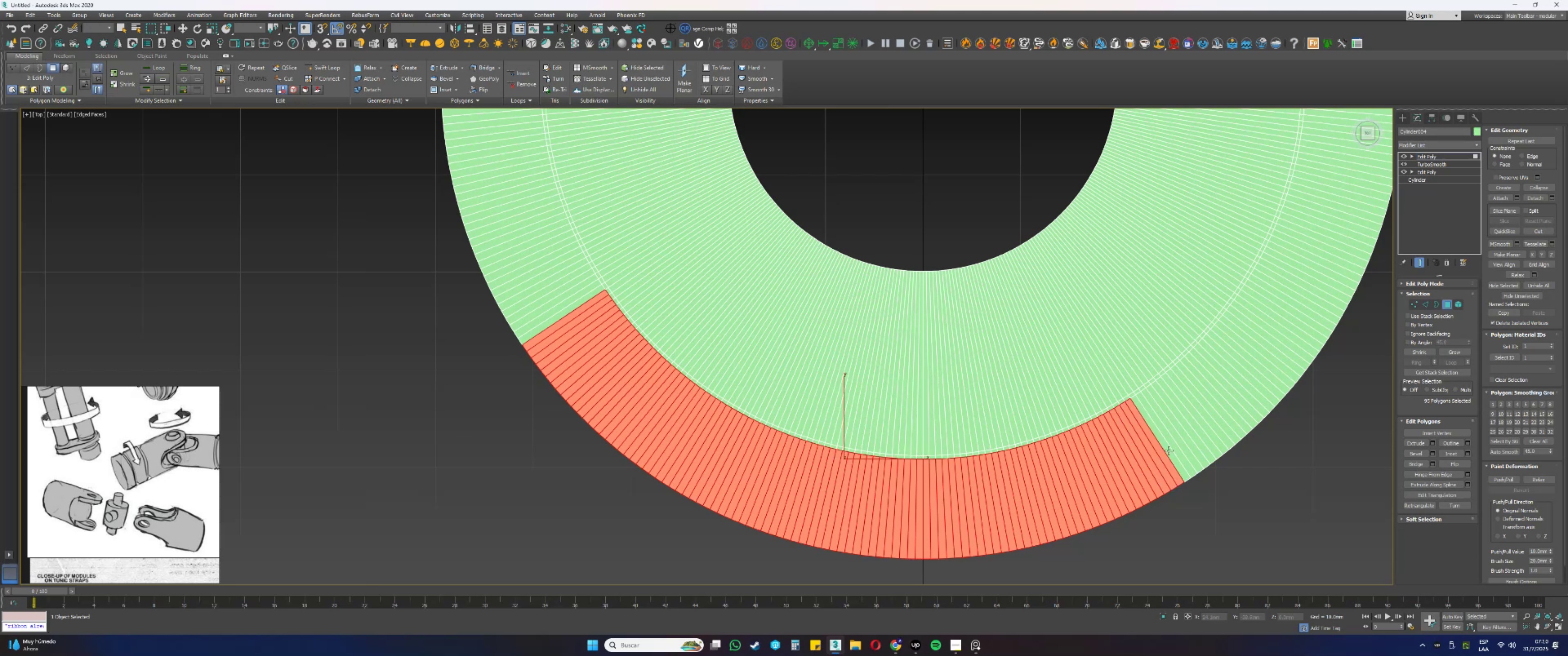 
triple_click([1170, 450])
 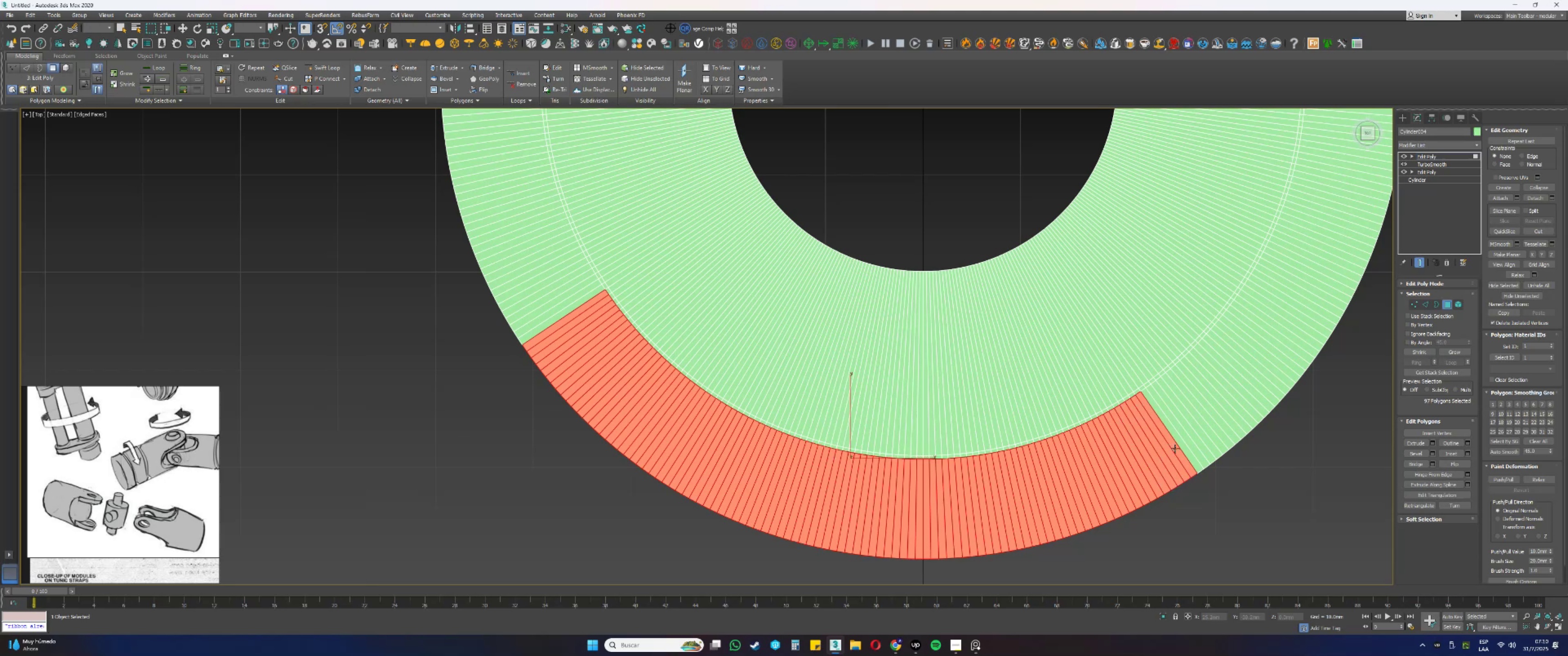 
hold_key(key=ControlLeft, duration=1.51)
left_click([1185, 446])
 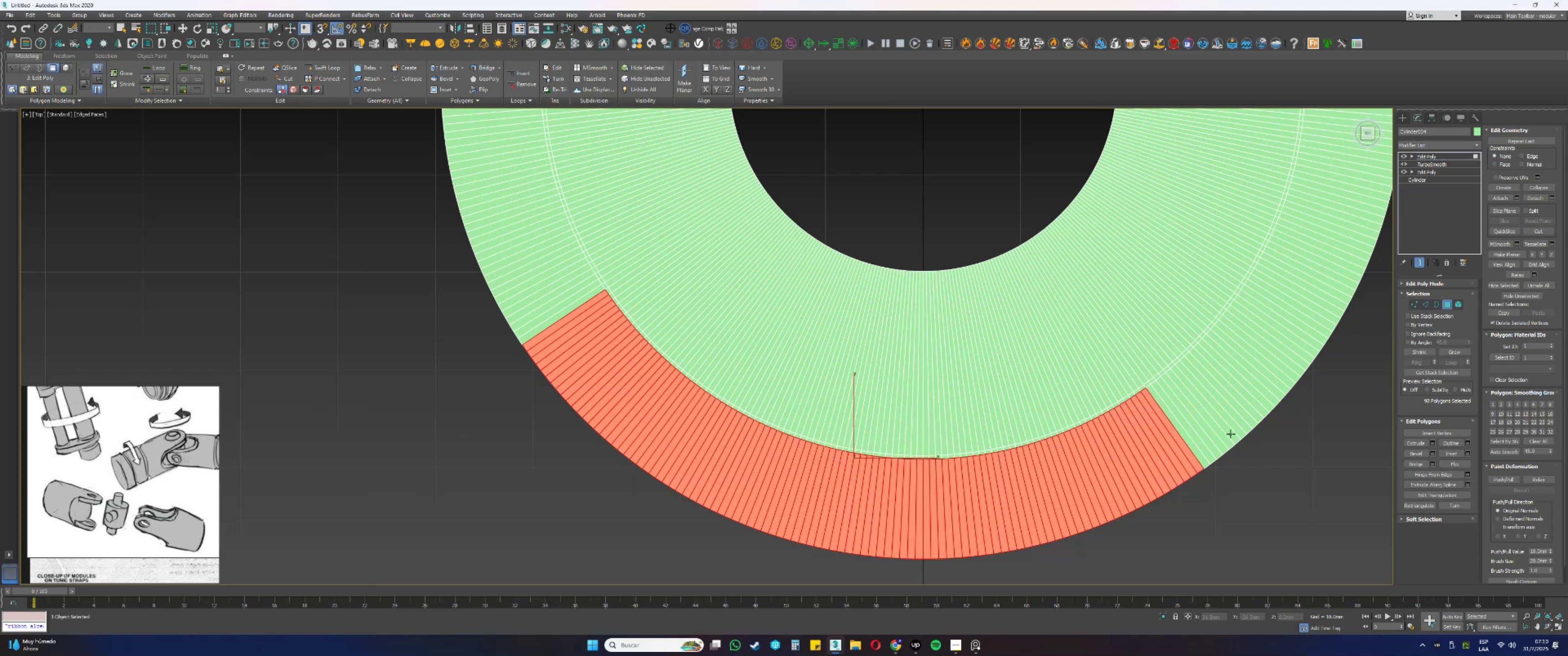 
hold_key(key=ControlLeft, duration=1.51)
triple_click([1202, 435])
 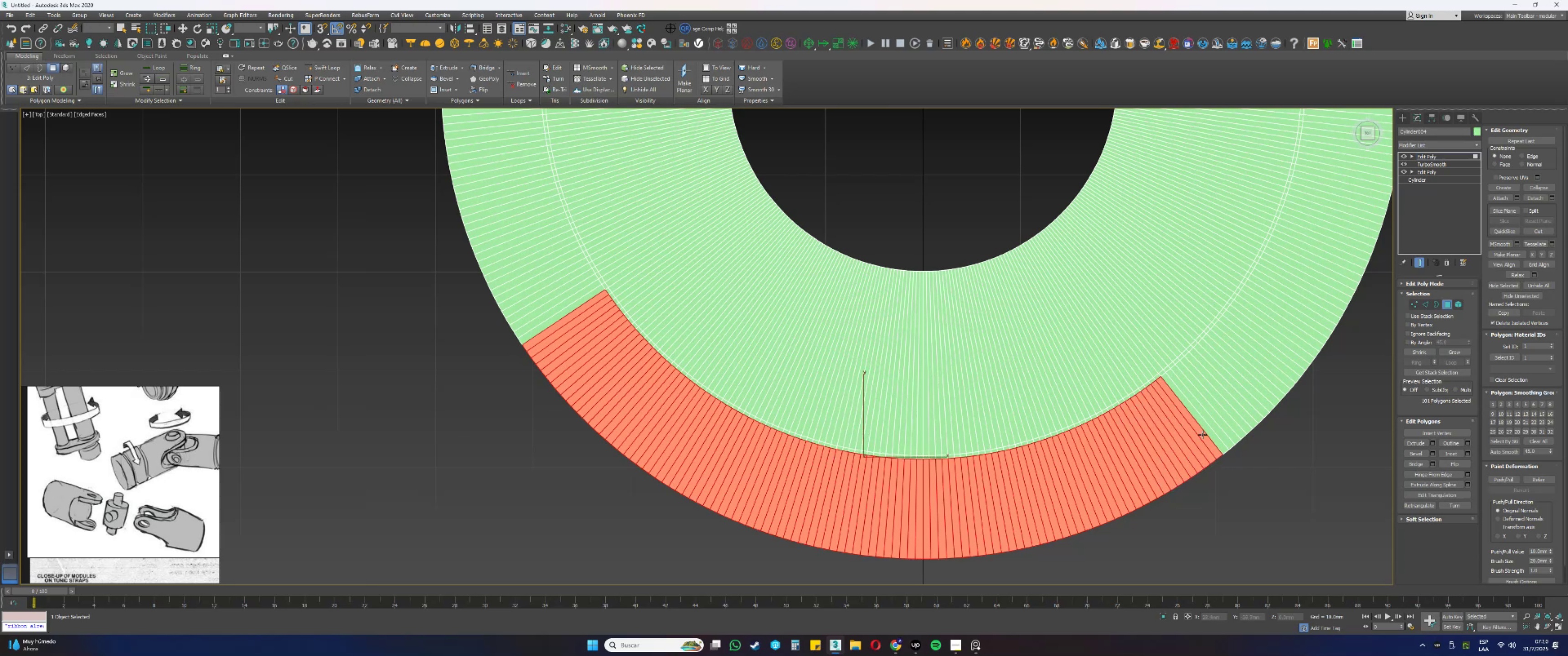 
hold_key(key=ControlLeft, duration=1.52)
left_click([1210, 432])
 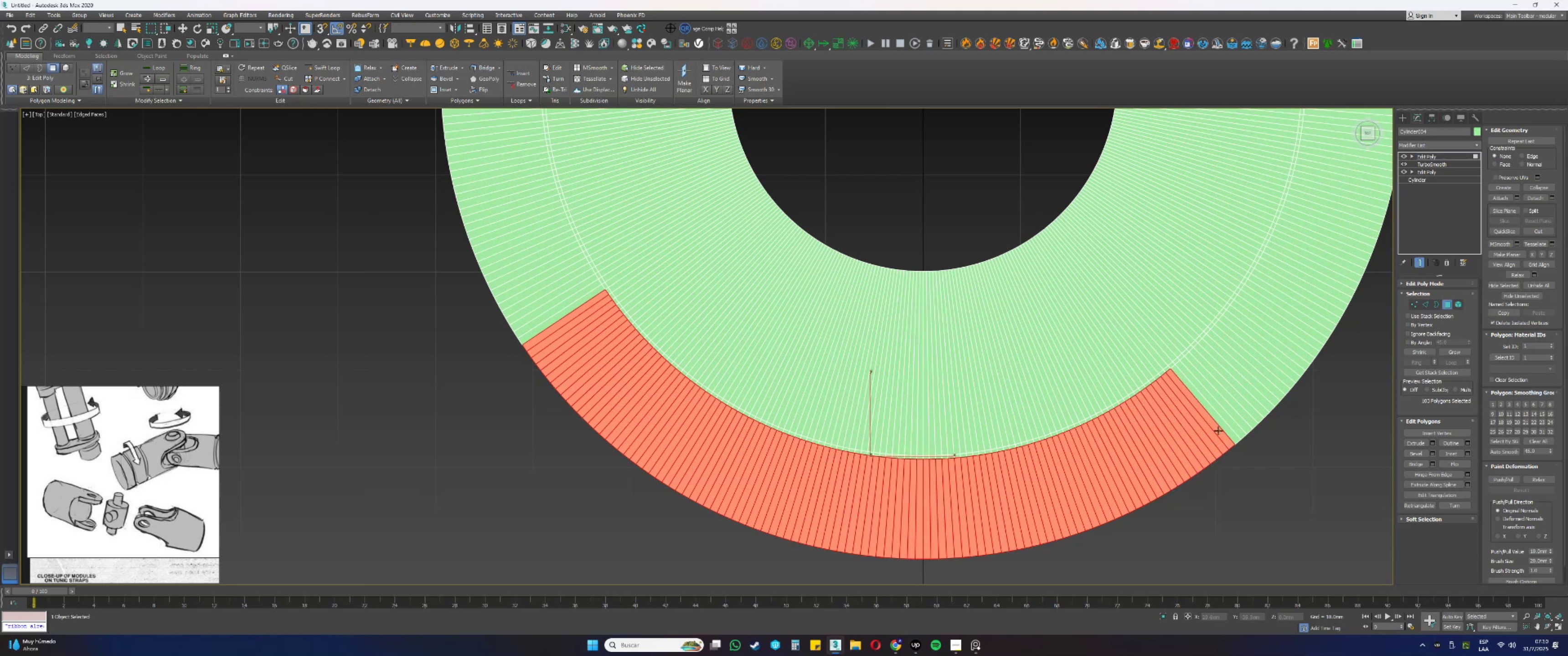 
triple_click([1225, 426])
 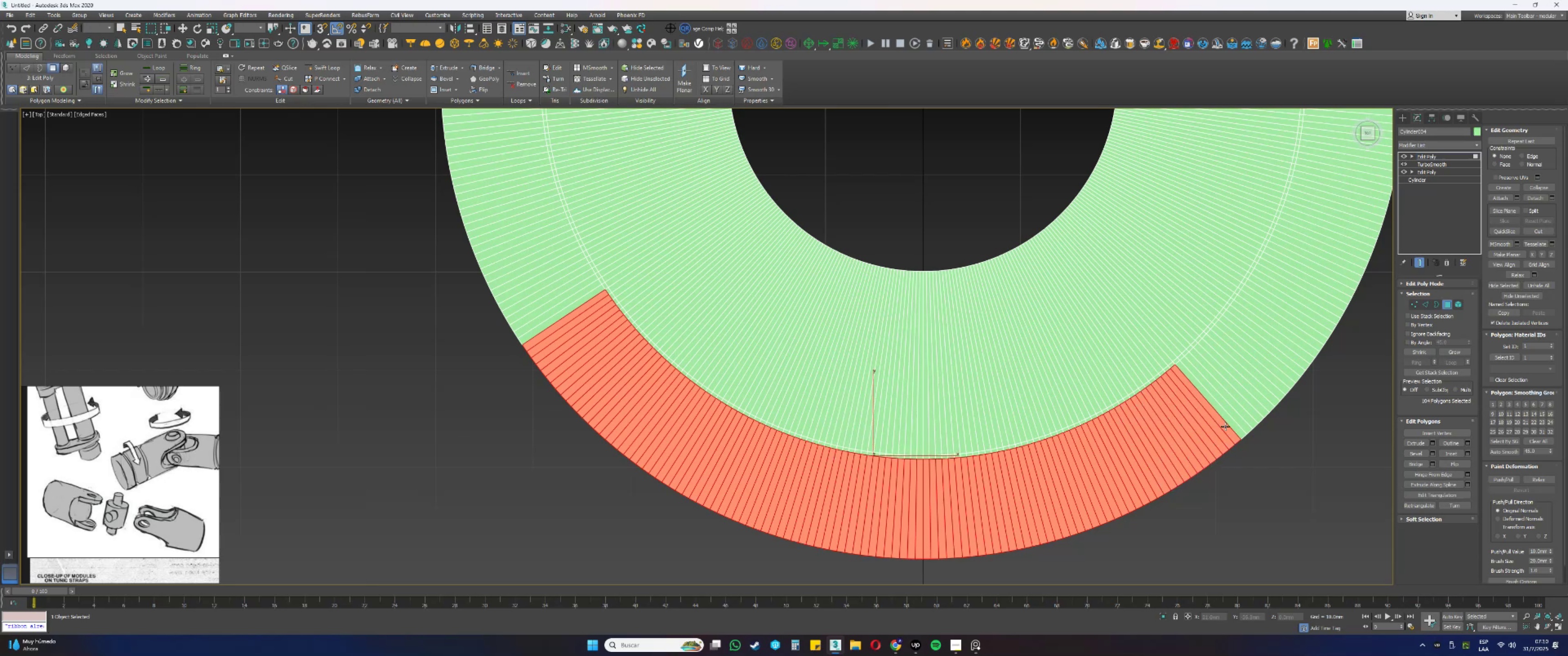 
hold_key(key=ControlLeft, duration=1.51)
left_click([1226, 418])
 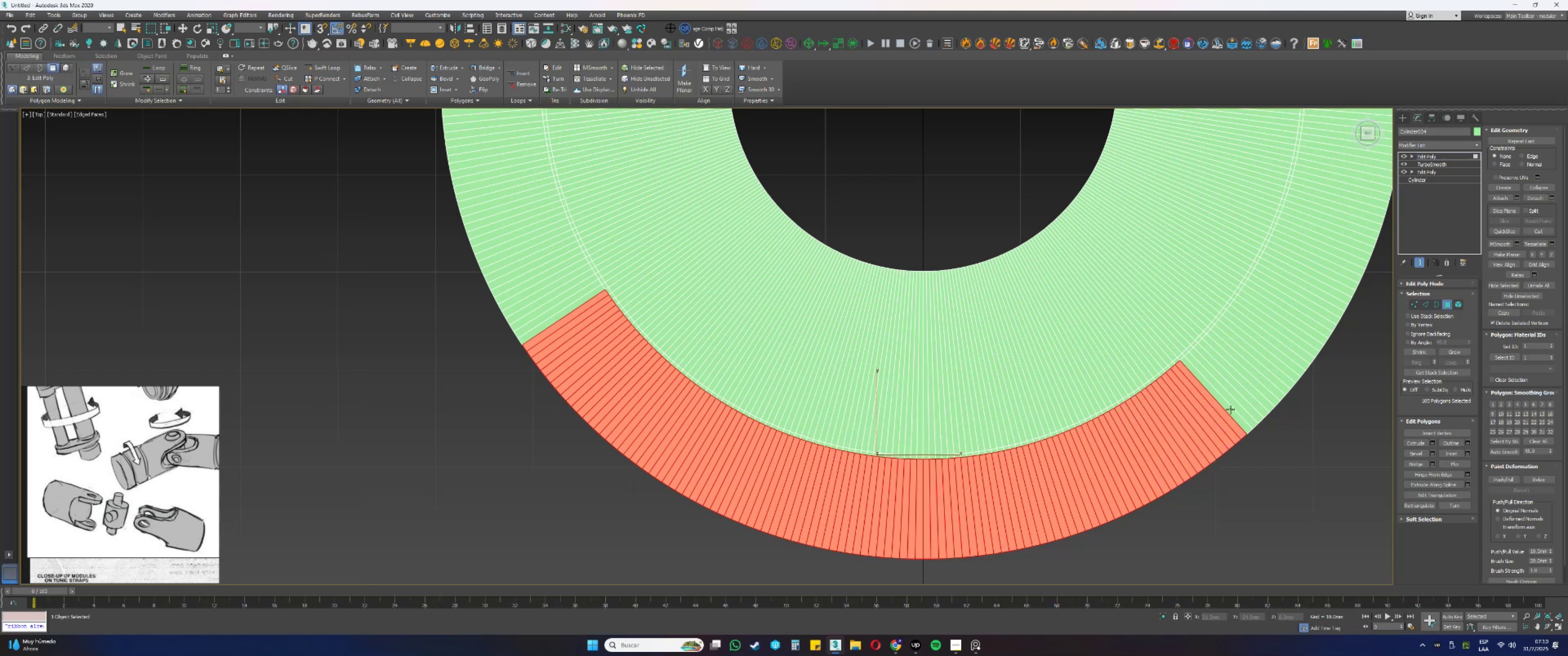 
double_click([1230, 409])
 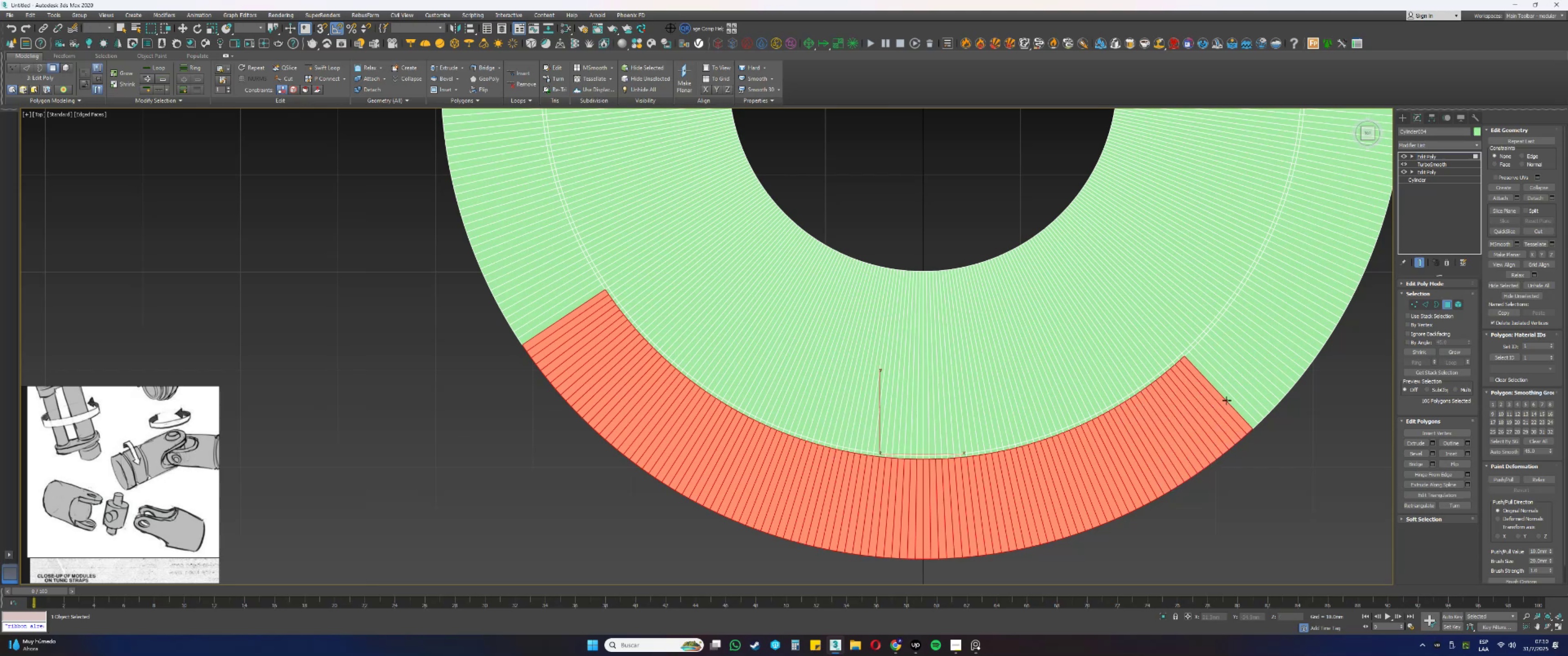 
left_click([1226, 398])
 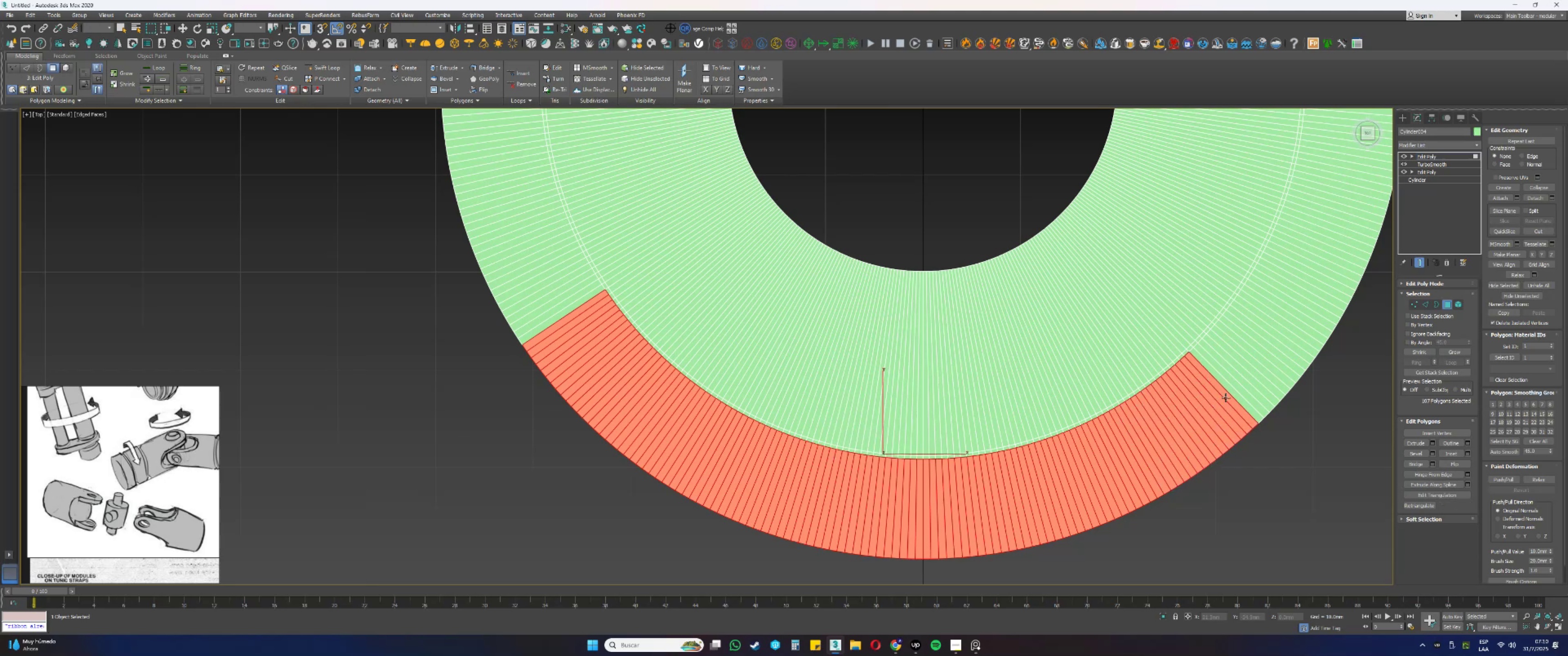 
hold_key(key=ControlLeft, duration=1.53)
left_click([1227, 387])
 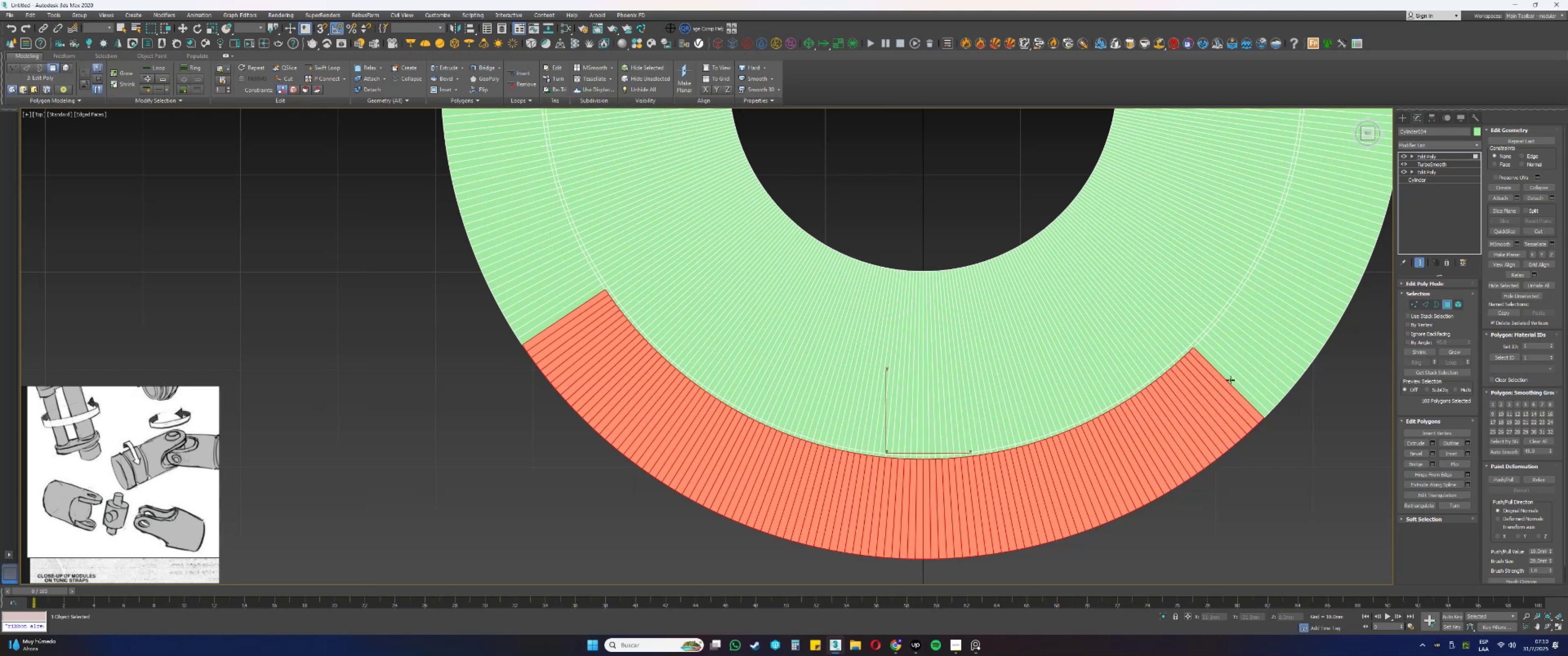 
double_click([1232, 378])
 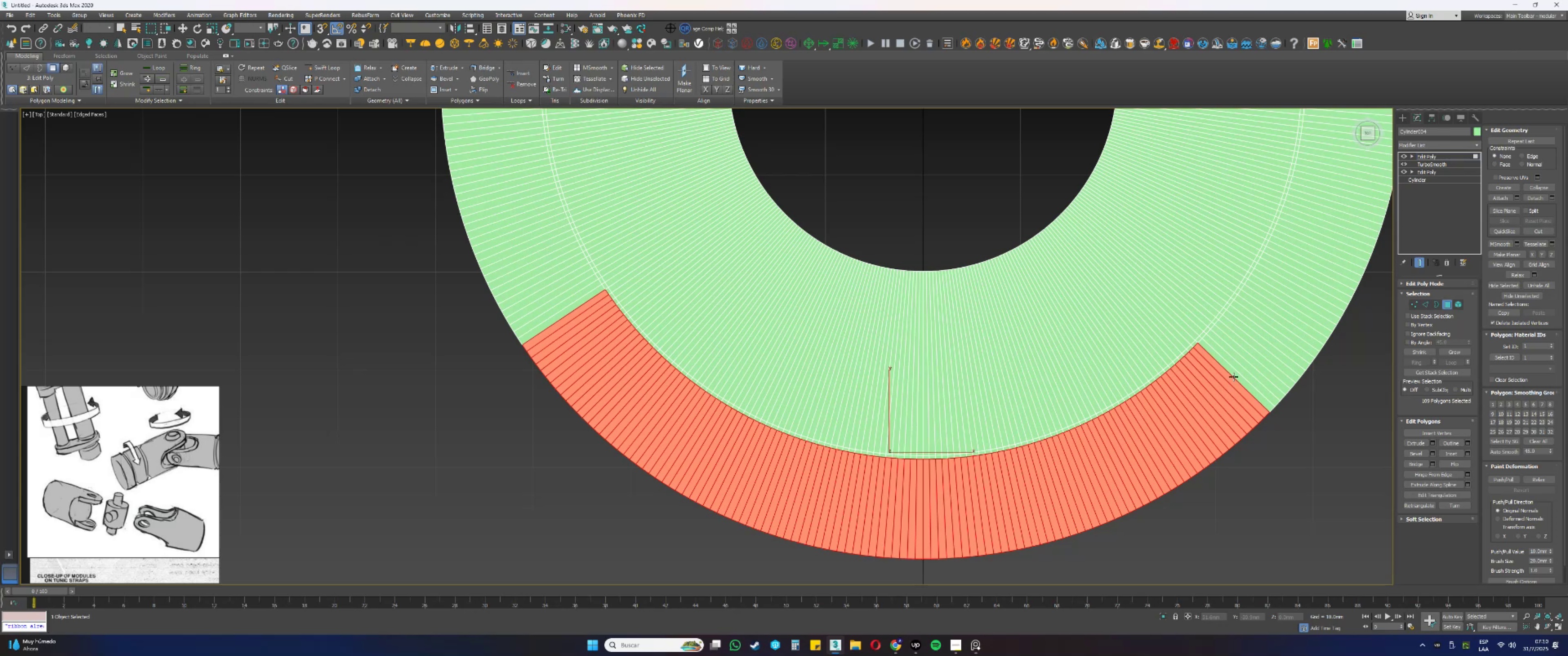 
hold_key(key=ControlLeft, duration=1.52)
left_click([1235, 376])
 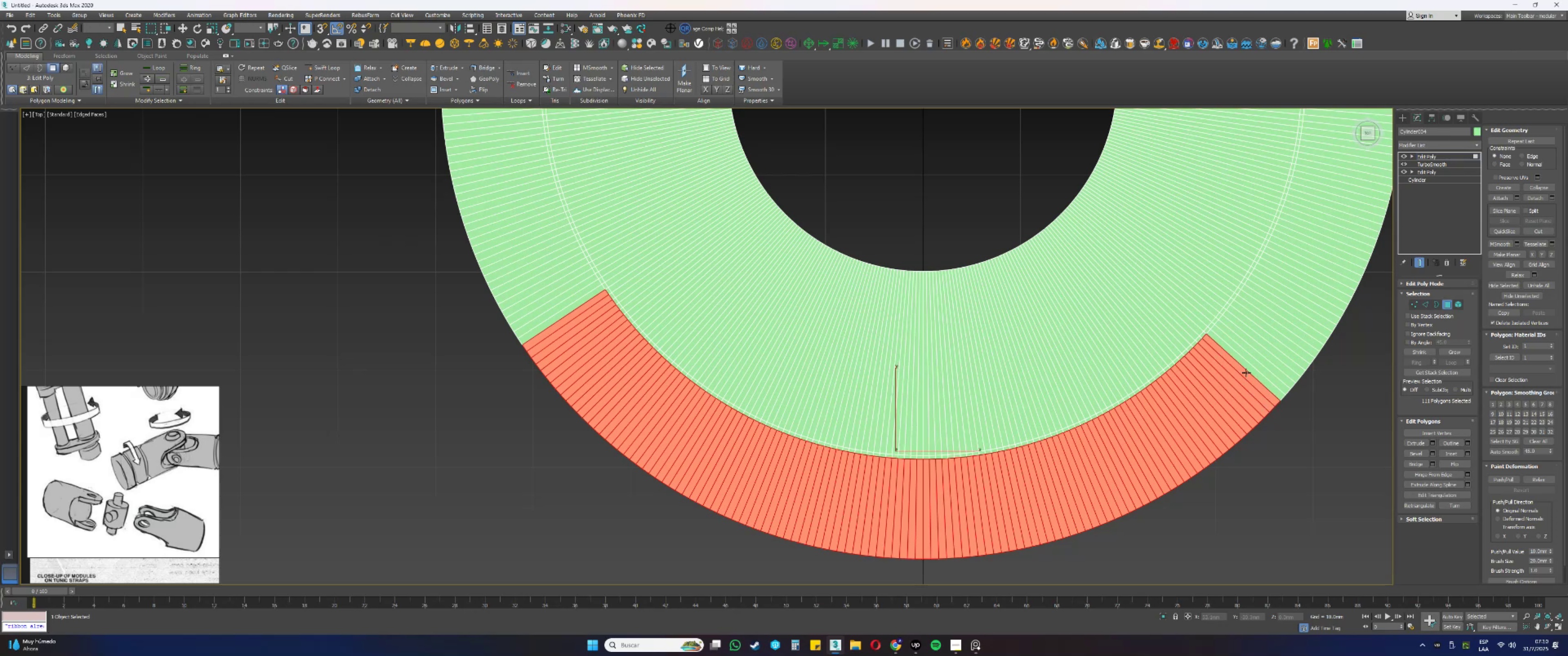 
triple_click([1253, 368])
 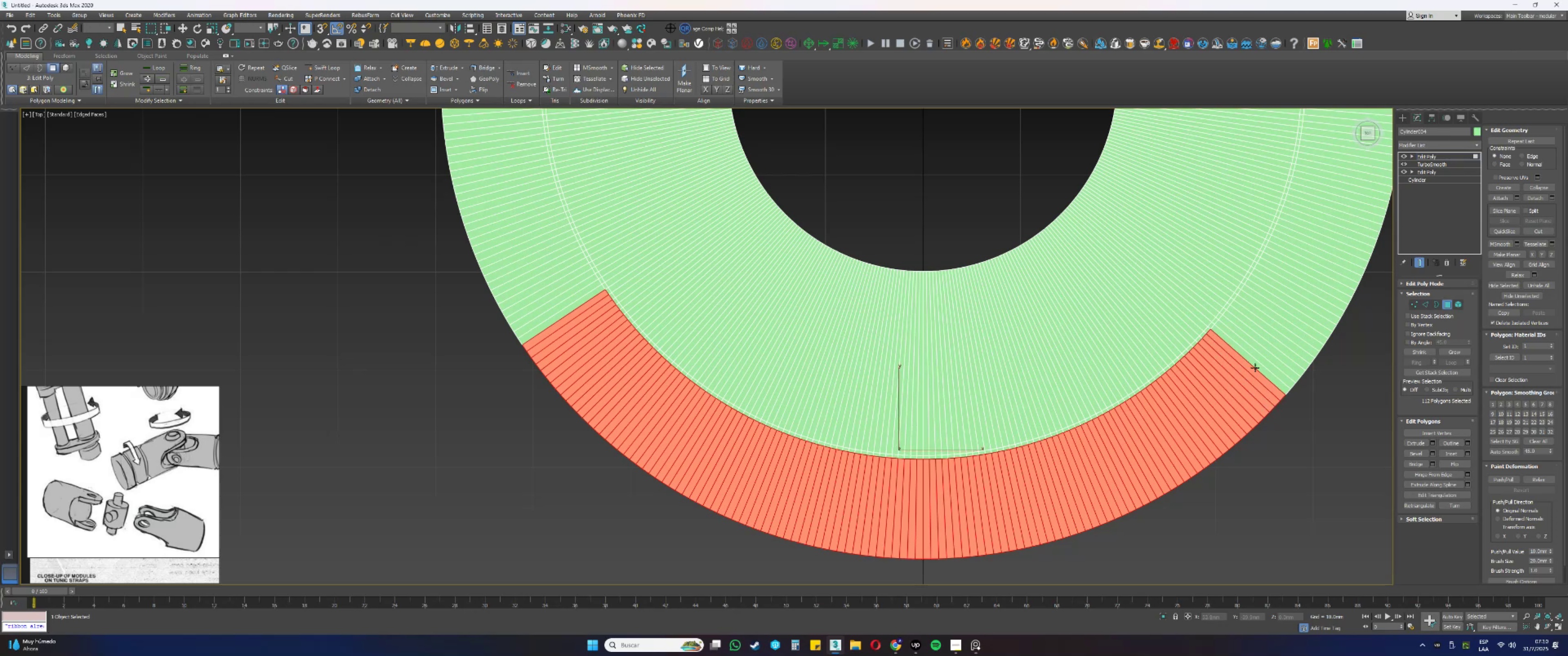 
hold_key(key=ControlLeft, duration=1.51)
triple_click([1257, 367])
 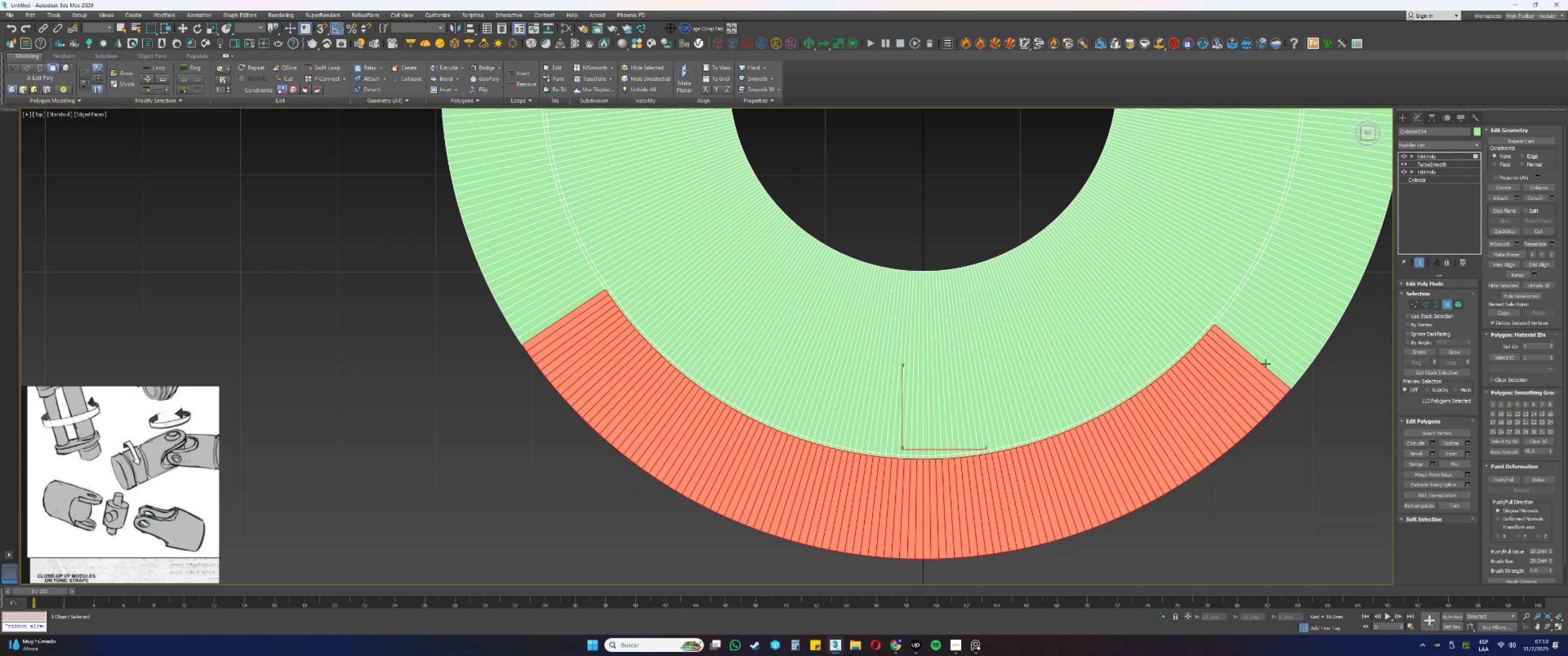 
triple_click([1271, 362])
 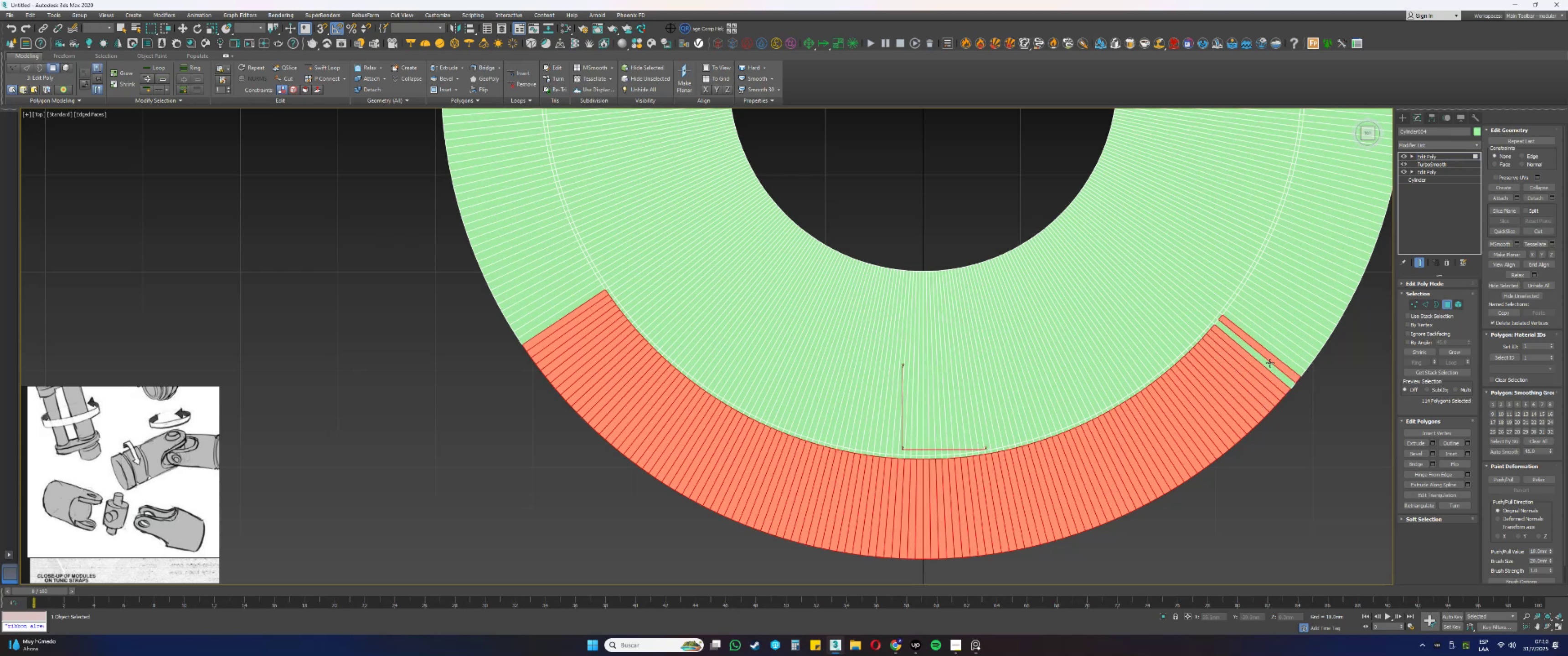 
left_click([1269, 363])
 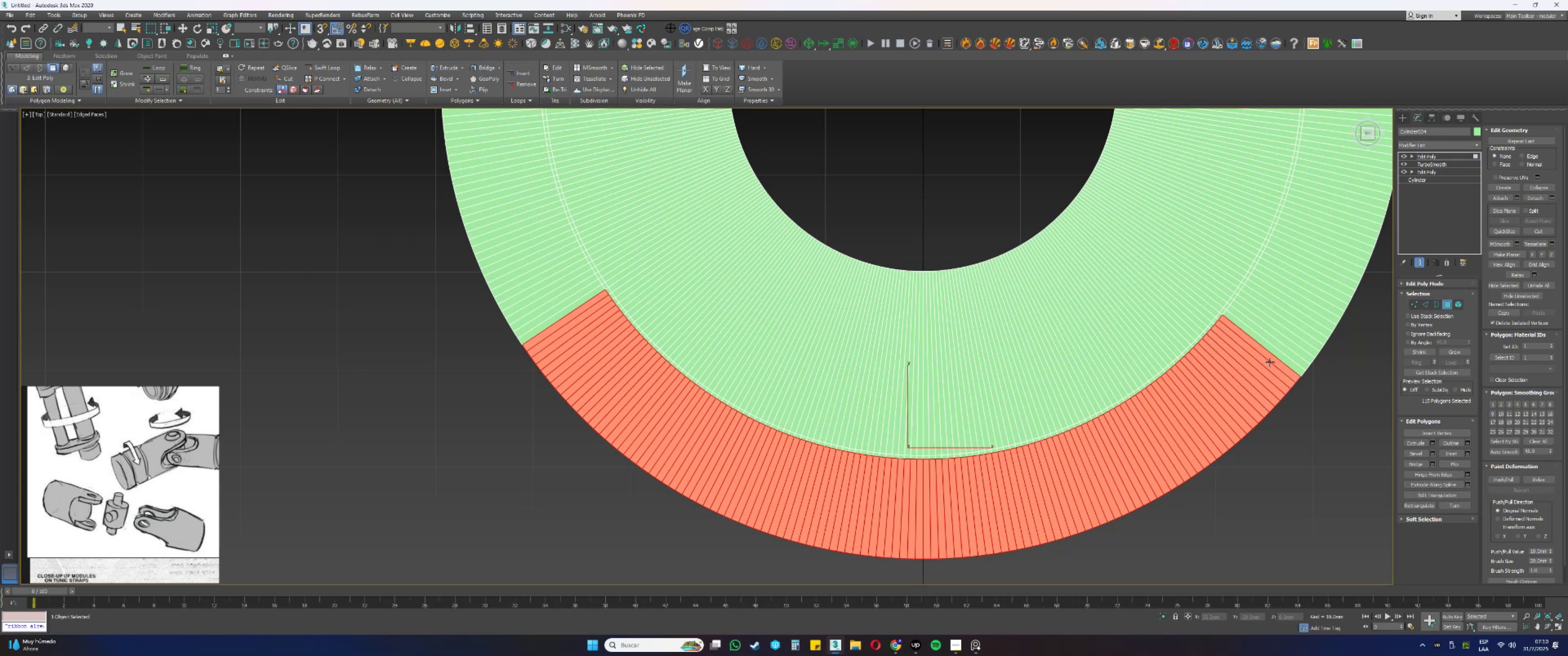 
hold_key(key=ControlLeft, duration=1.53)
left_click([1280, 358])
 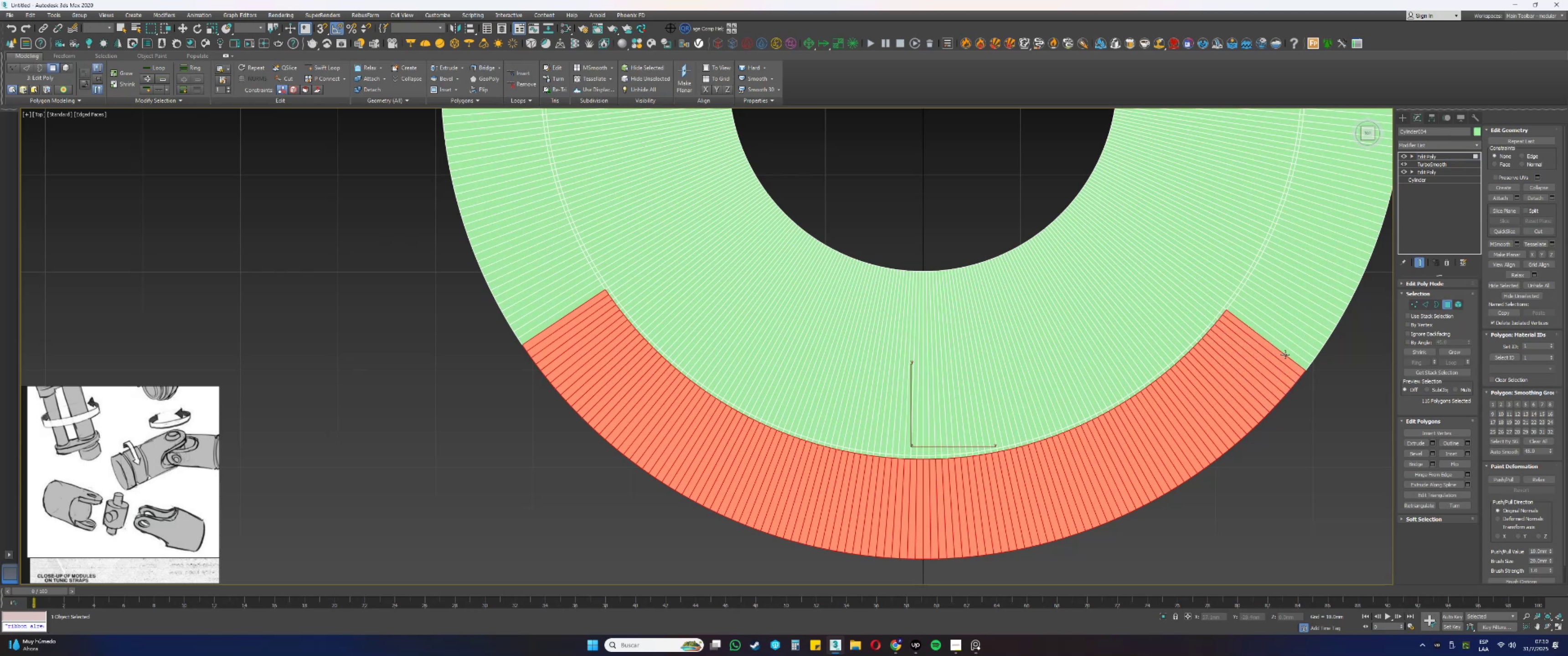 
double_click([1289, 353])
 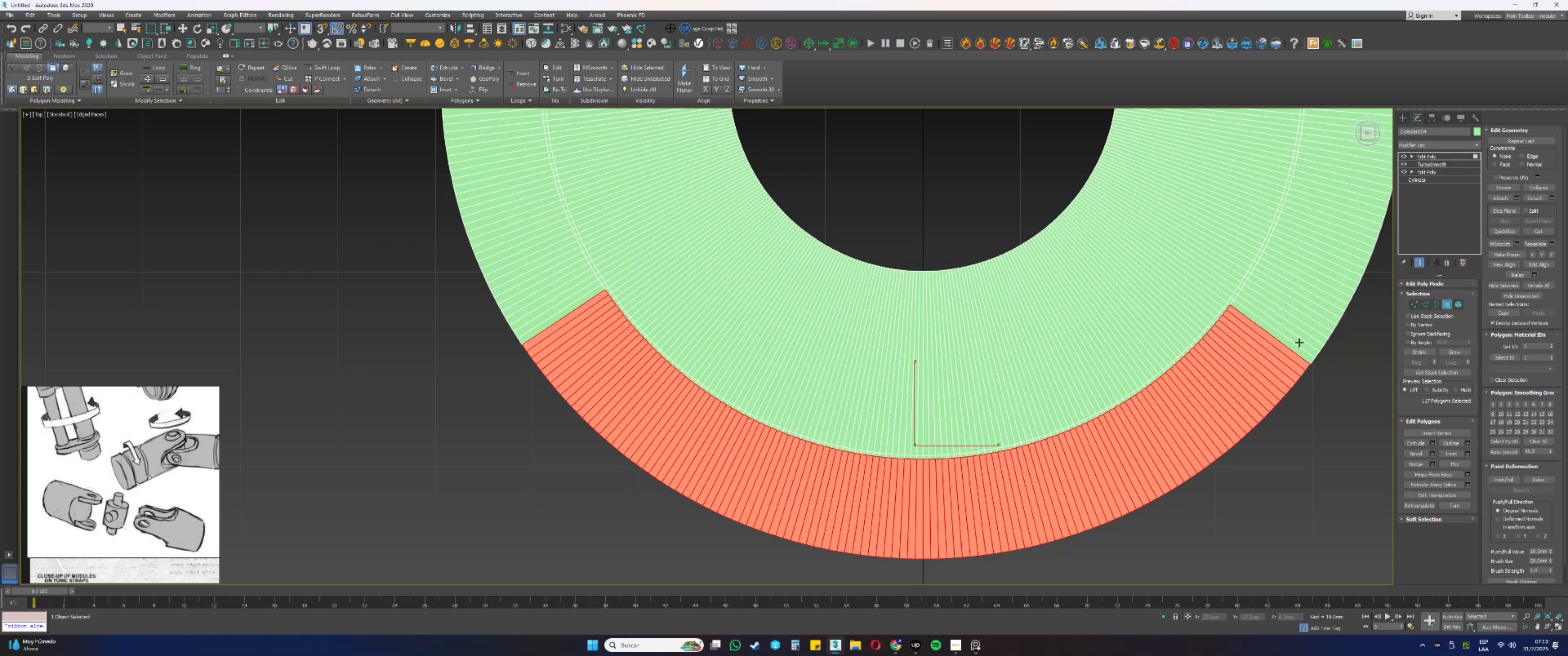 
left_click([1294, 346])
 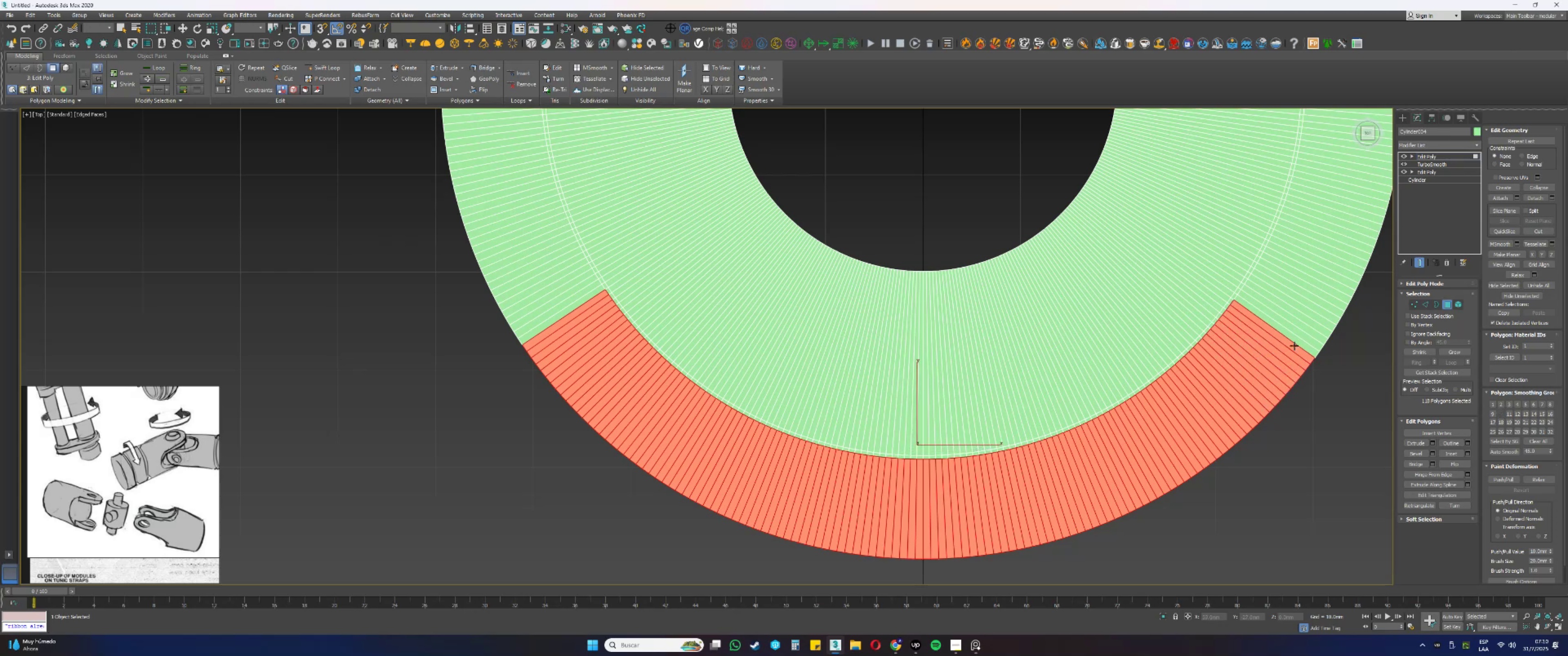 
hold_key(key=ControlLeft, duration=1.44)
left_click([1299, 345])
 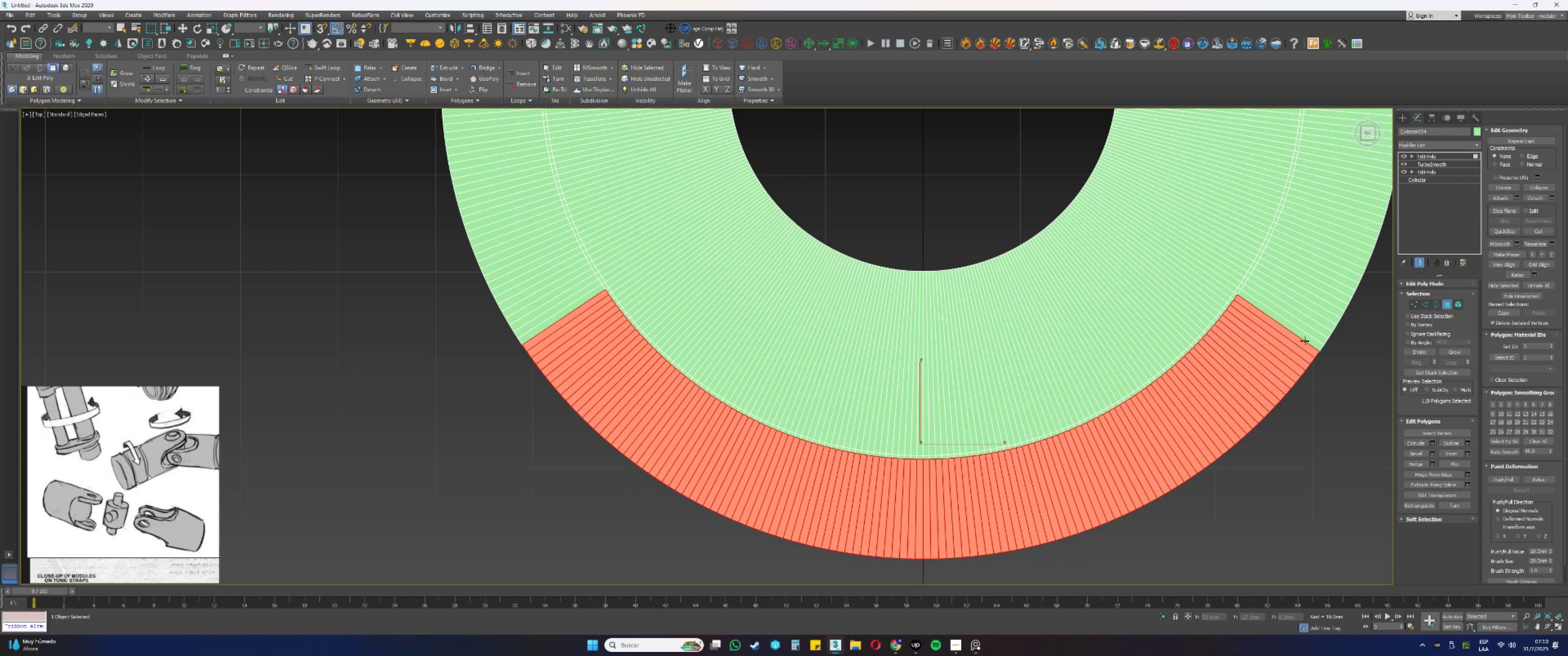 
left_click([1307, 339])
 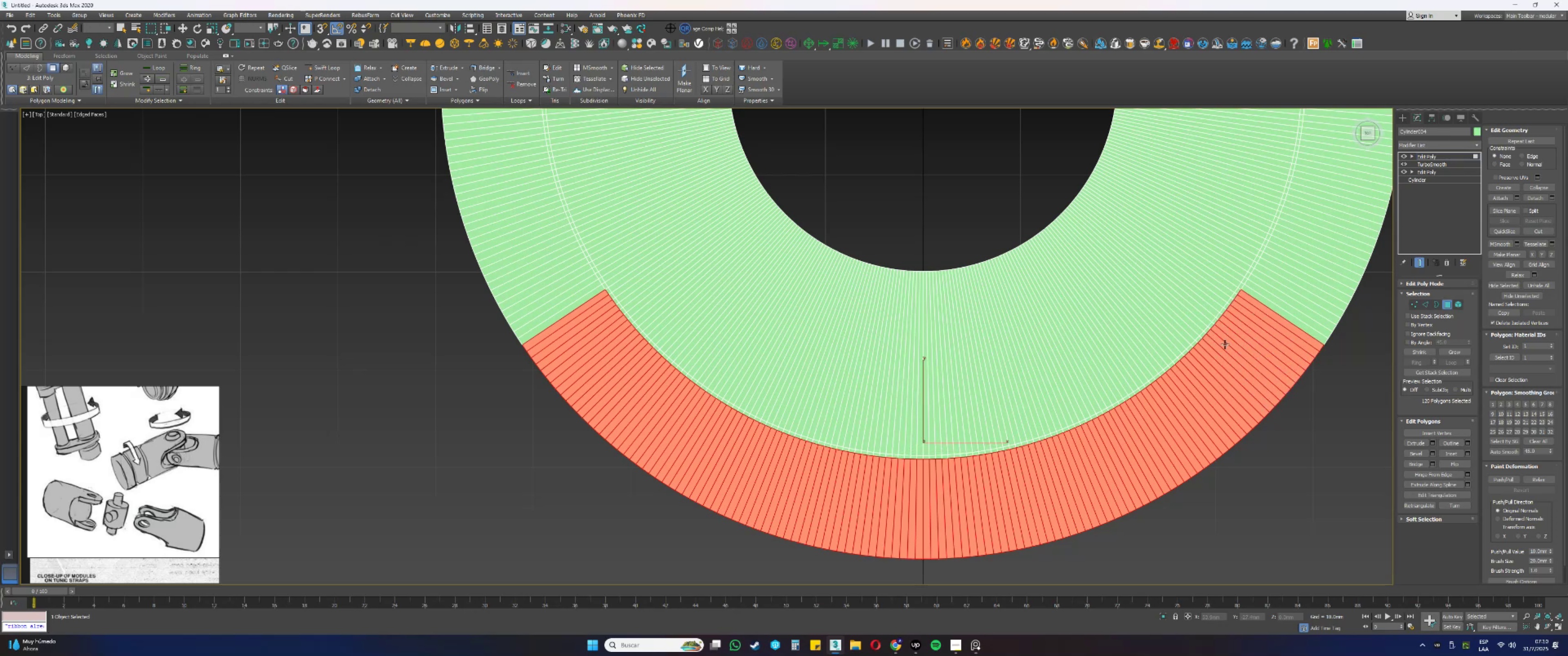 
type(fz[F3])
 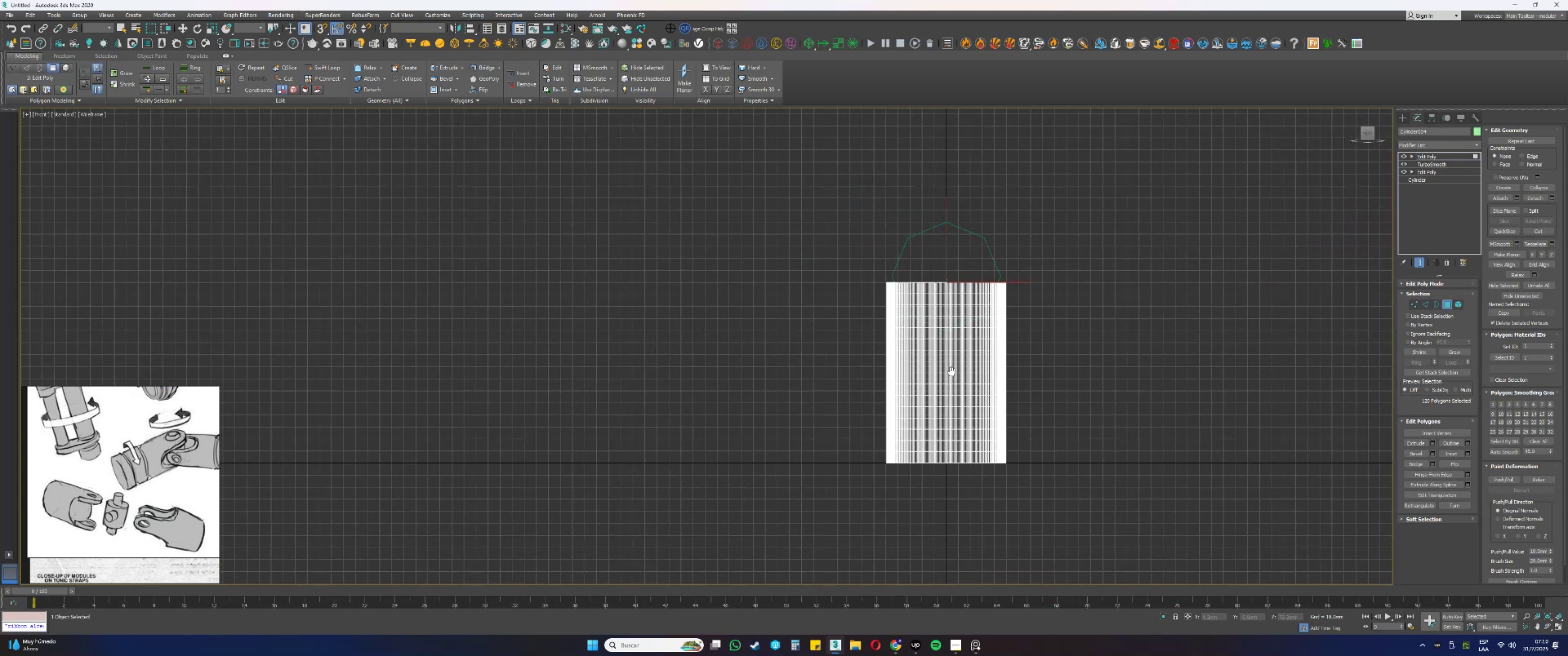 
scroll: coordinate [985, 334], scroll_direction: down, amount: 8.0
 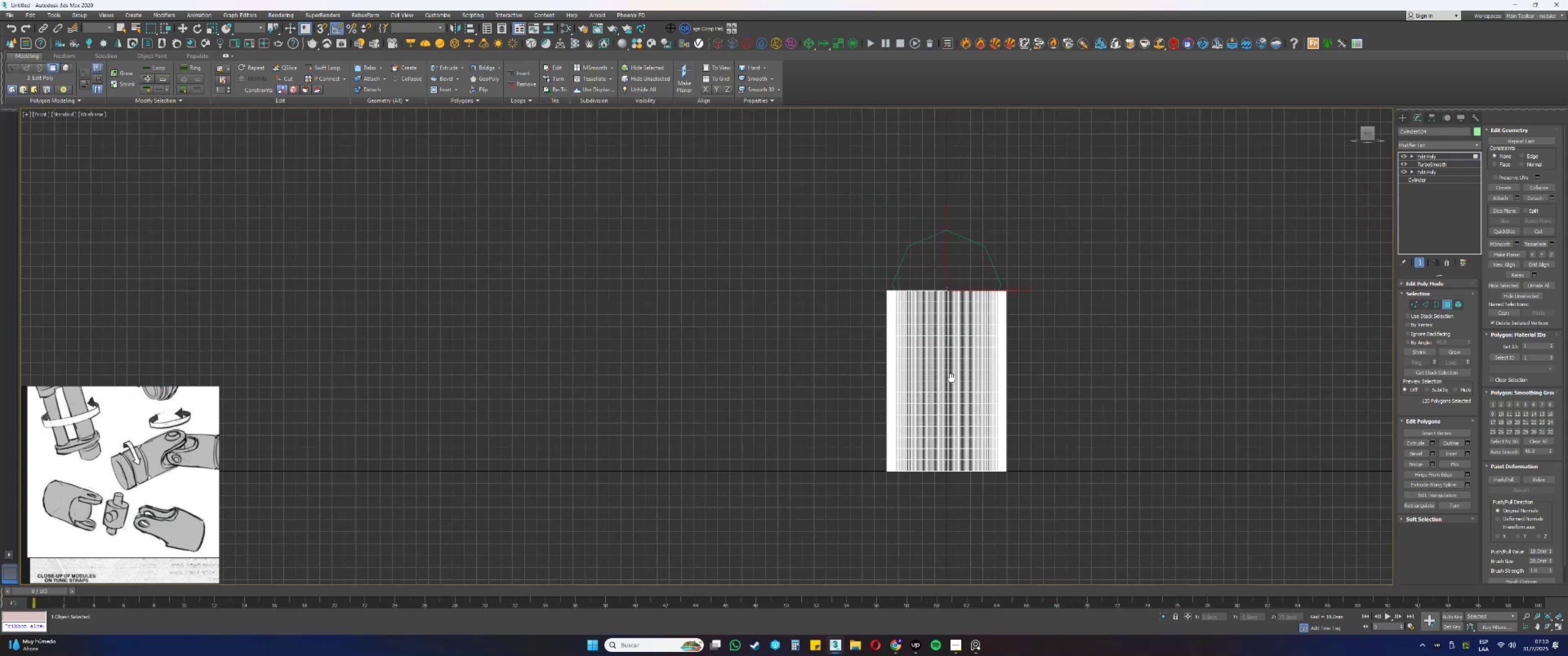 
hold_key(key=AltLeft, duration=1.03)
left_click_drag(start_coordinate=[1106, 508], to_coordinate=[852, 288])
 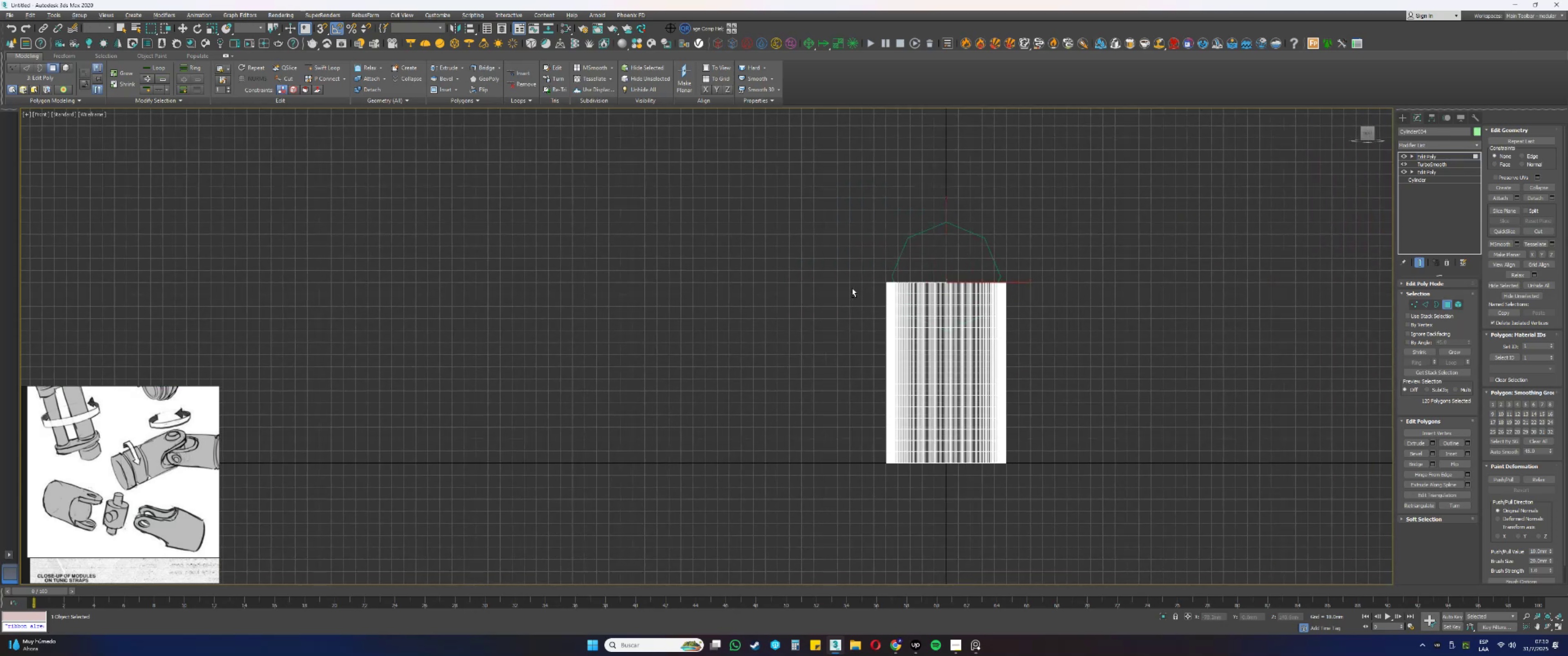 
key(Alt+AltLeft)
 